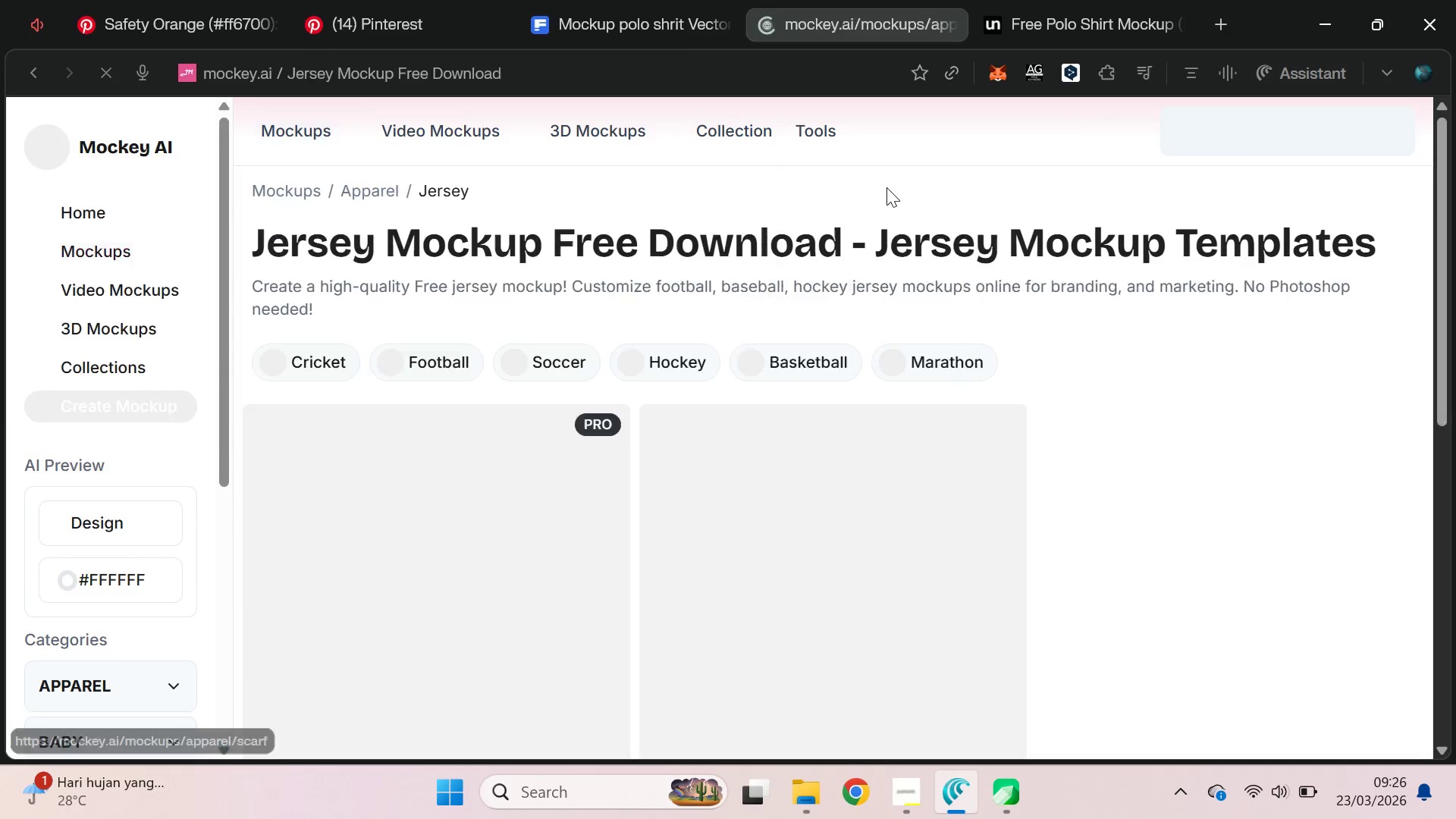 
wait(12.47)
 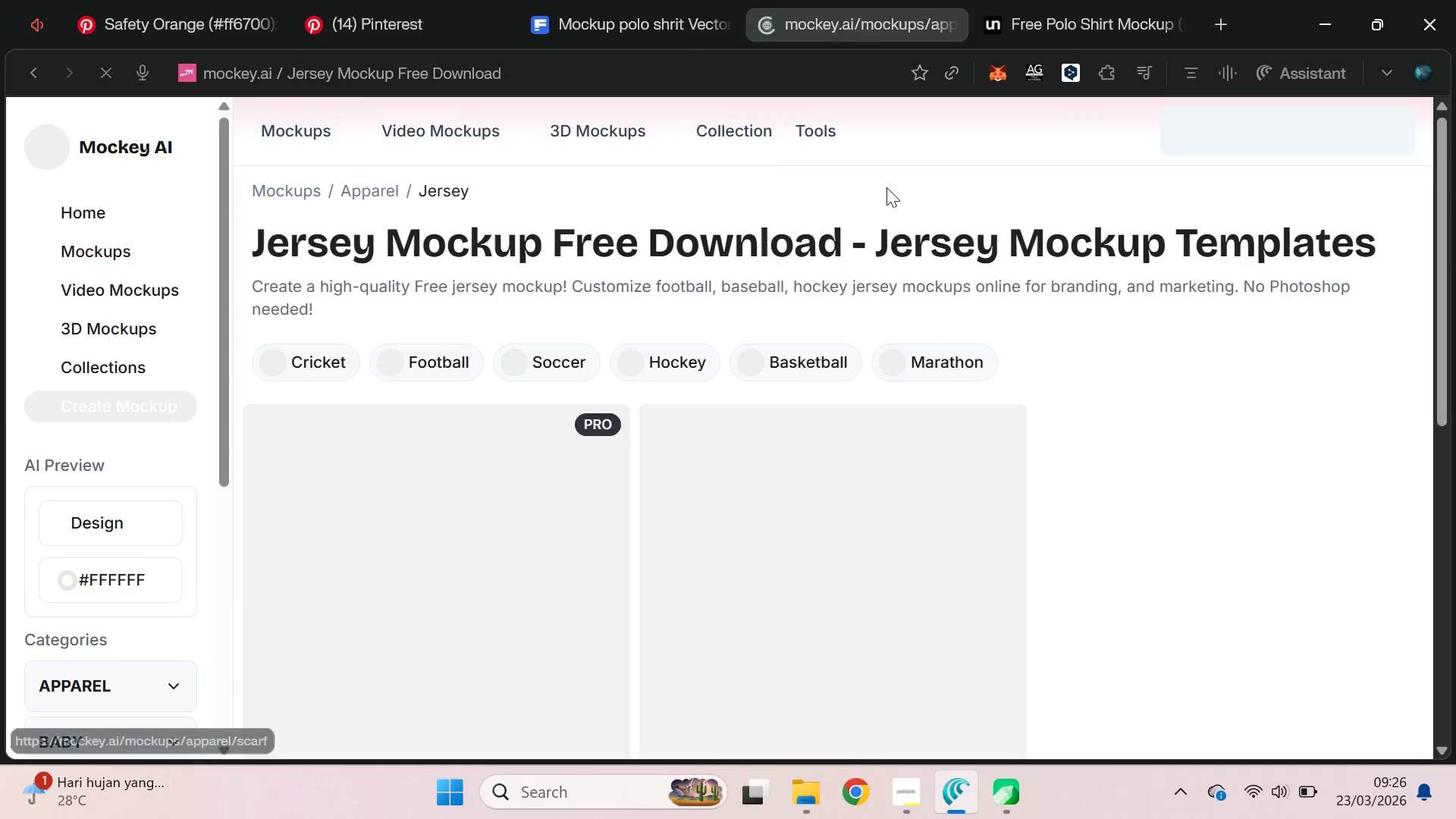 
left_click_drag(start_coordinate=[221, 364], to_coordinate=[188, 493])
 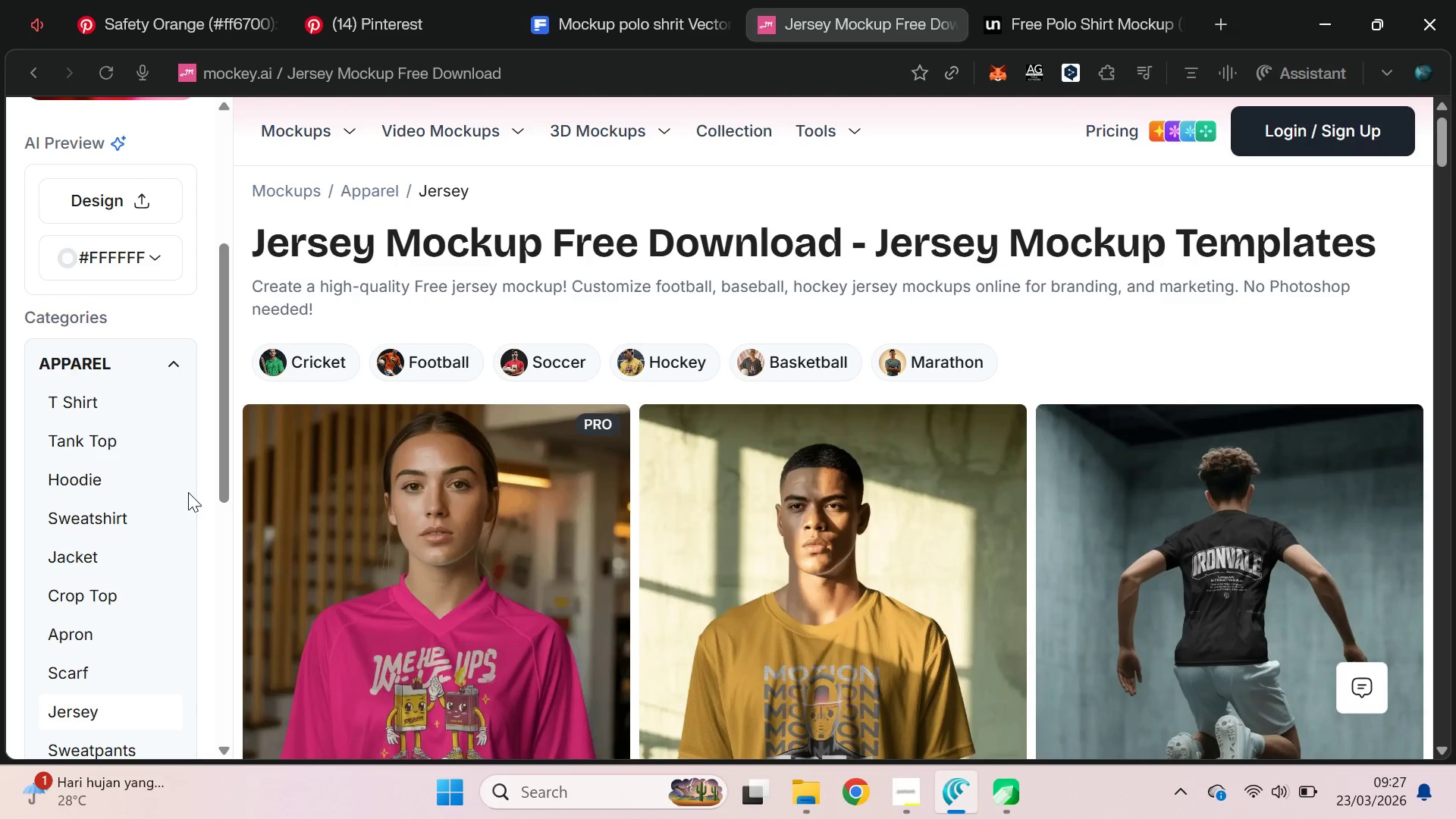 
left_click([188, 493])
 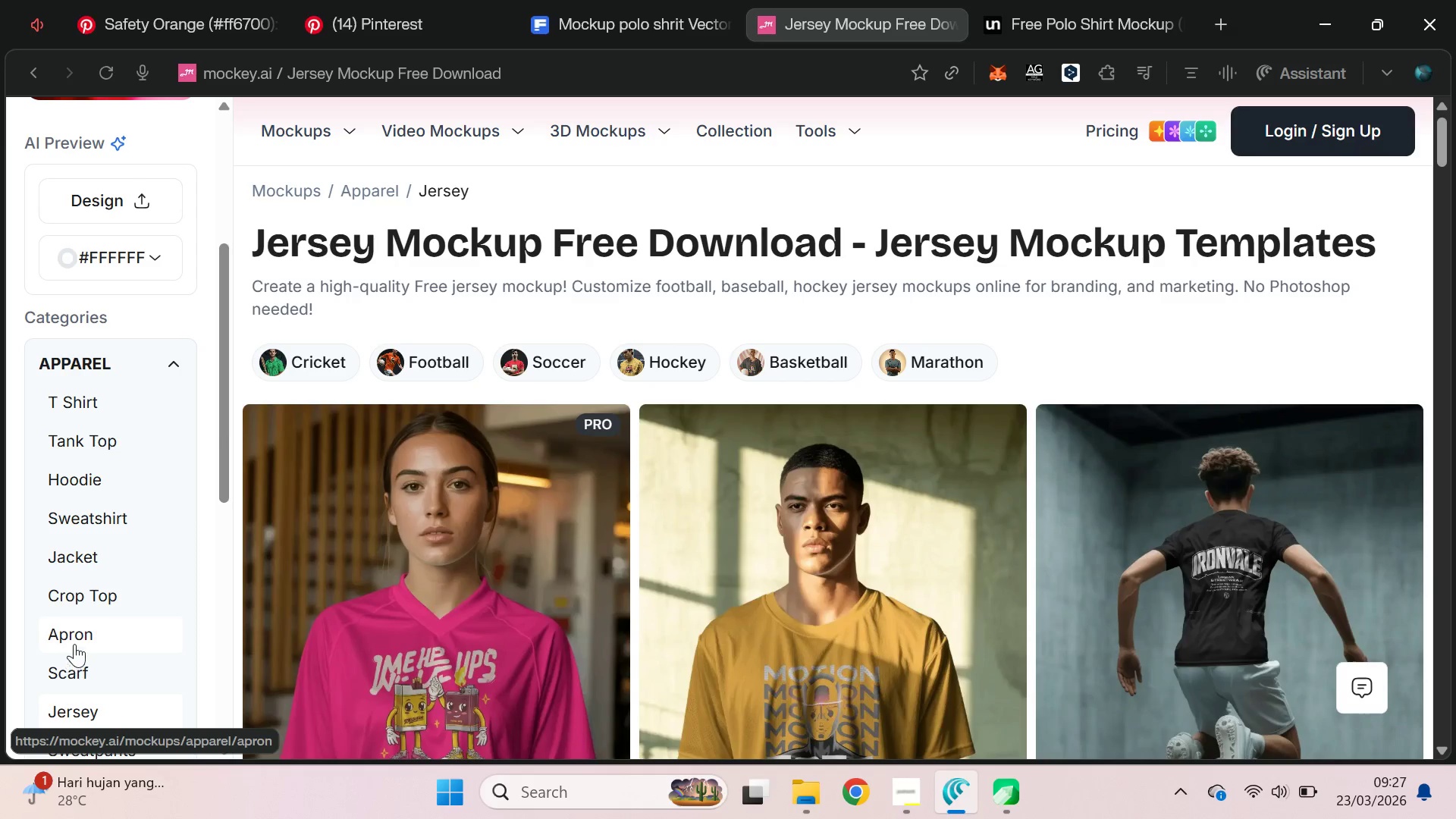 
wait(5.56)
 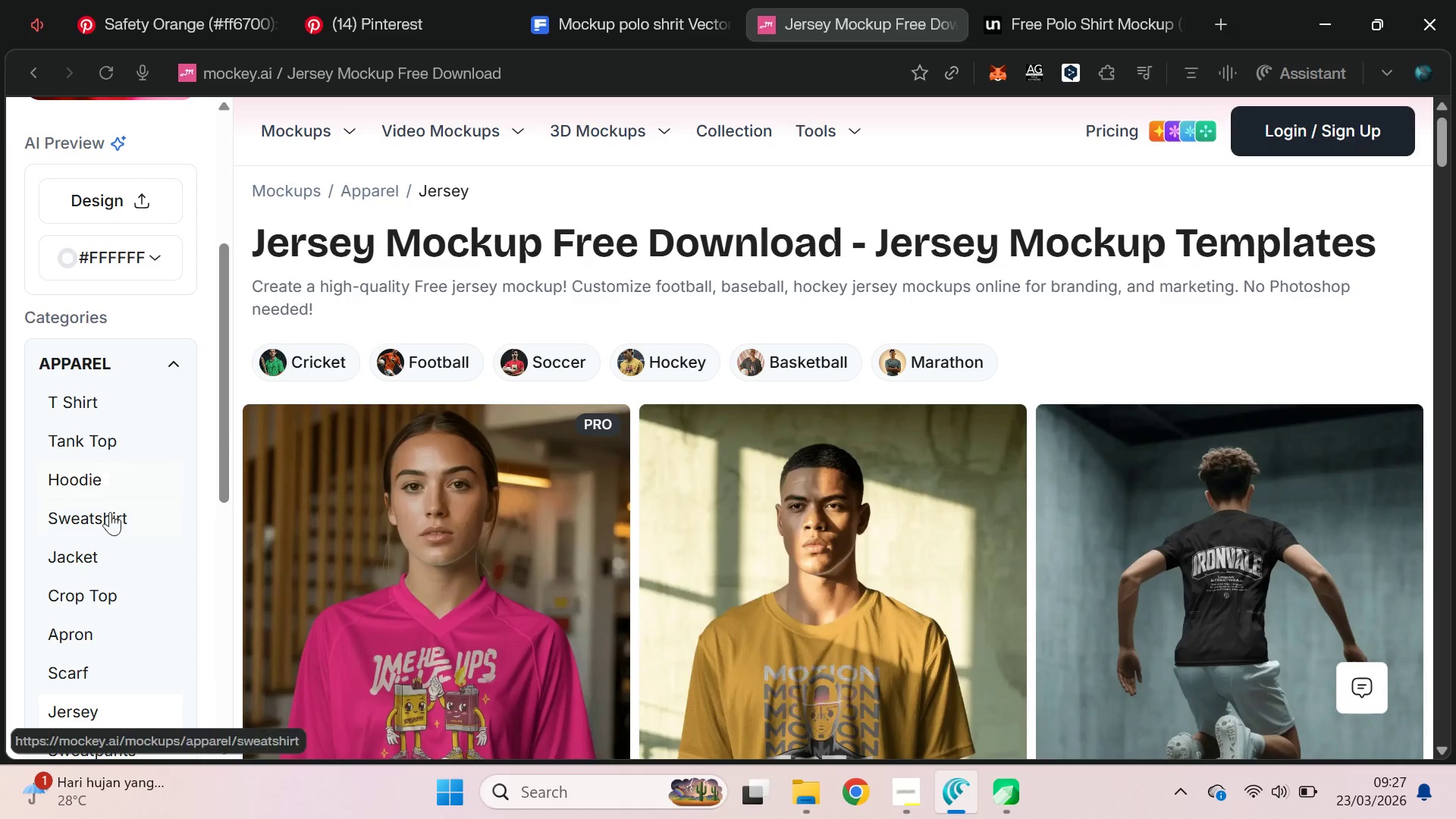 
scroll: coordinate [115, 678], scroll_direction: down, amount: 4.0
 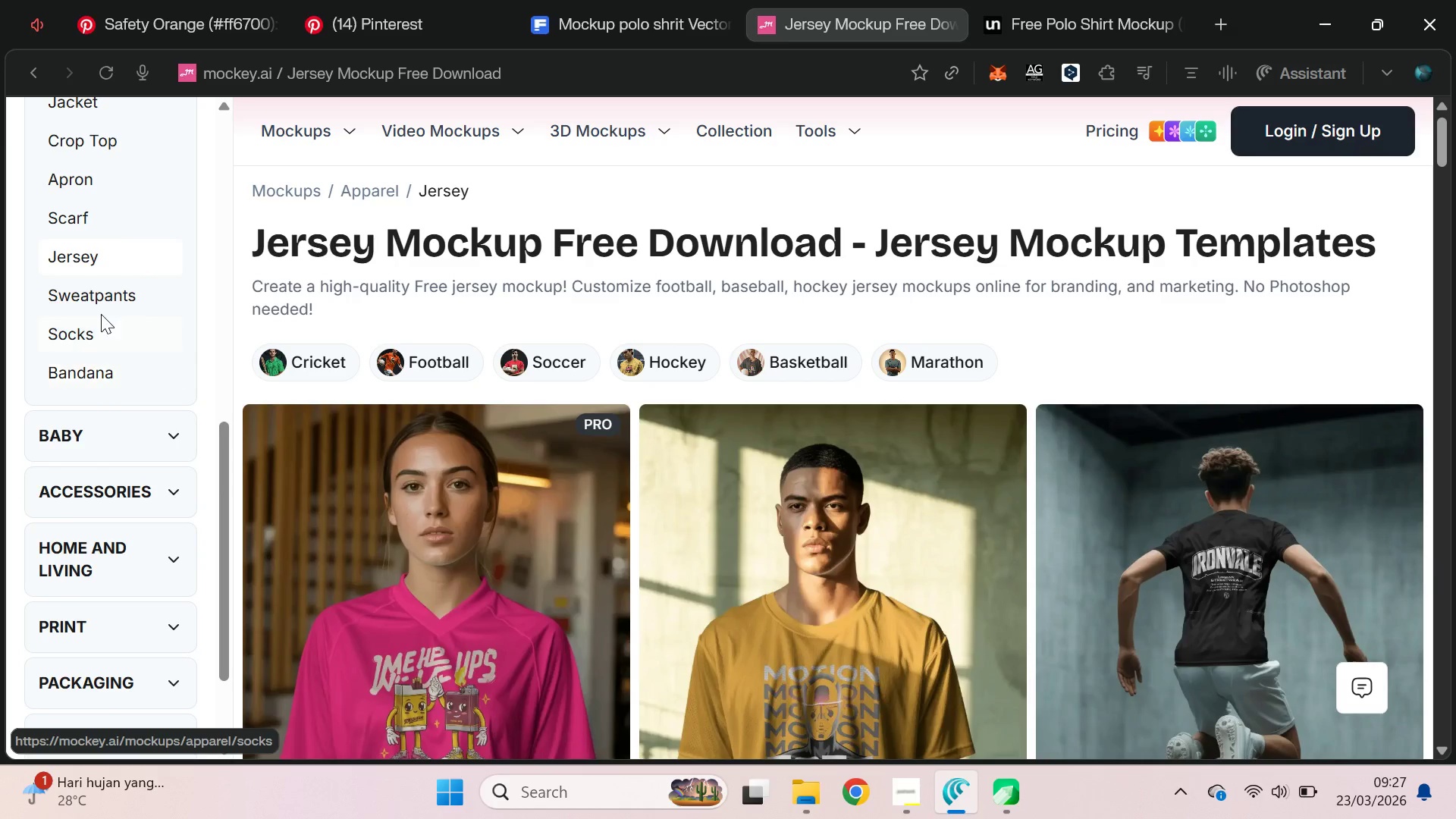 
scroll: coordinate [109, 327], scroll_direction: none, amount: 0.0
 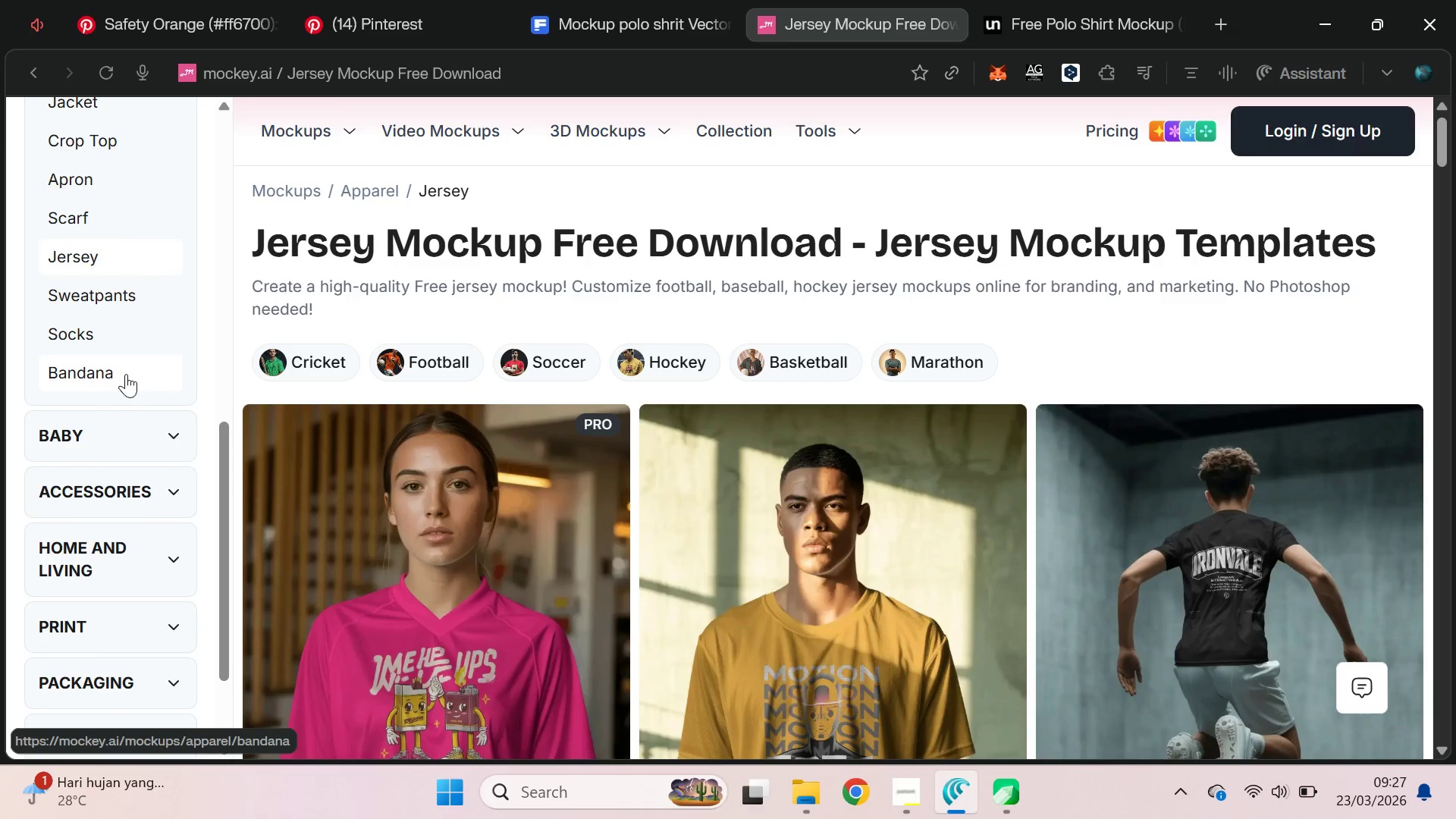 
scroll: coordinate [126, 374], scroll_direction: up, amount: 1.0
 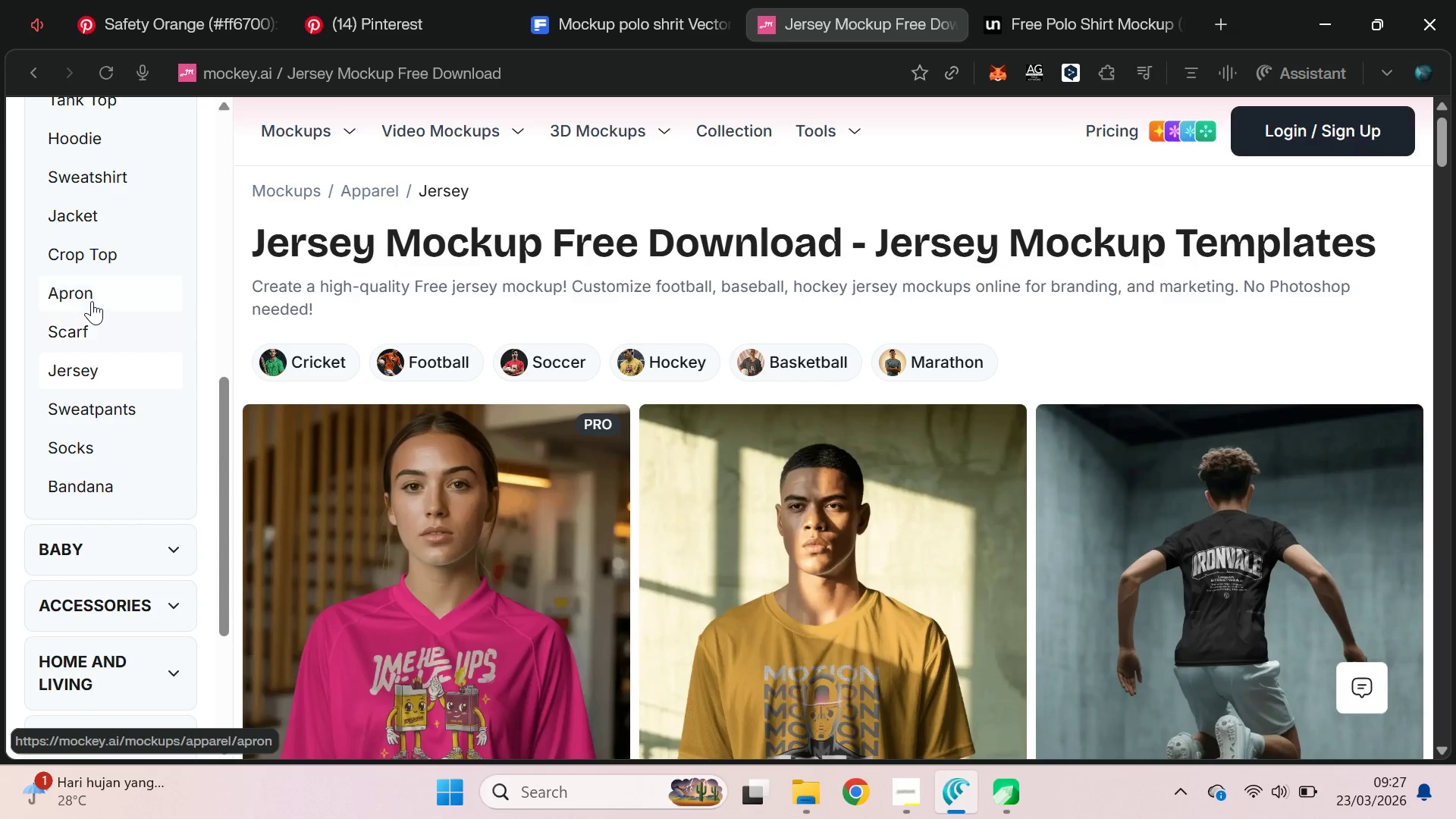 
left_click([92, 298])
 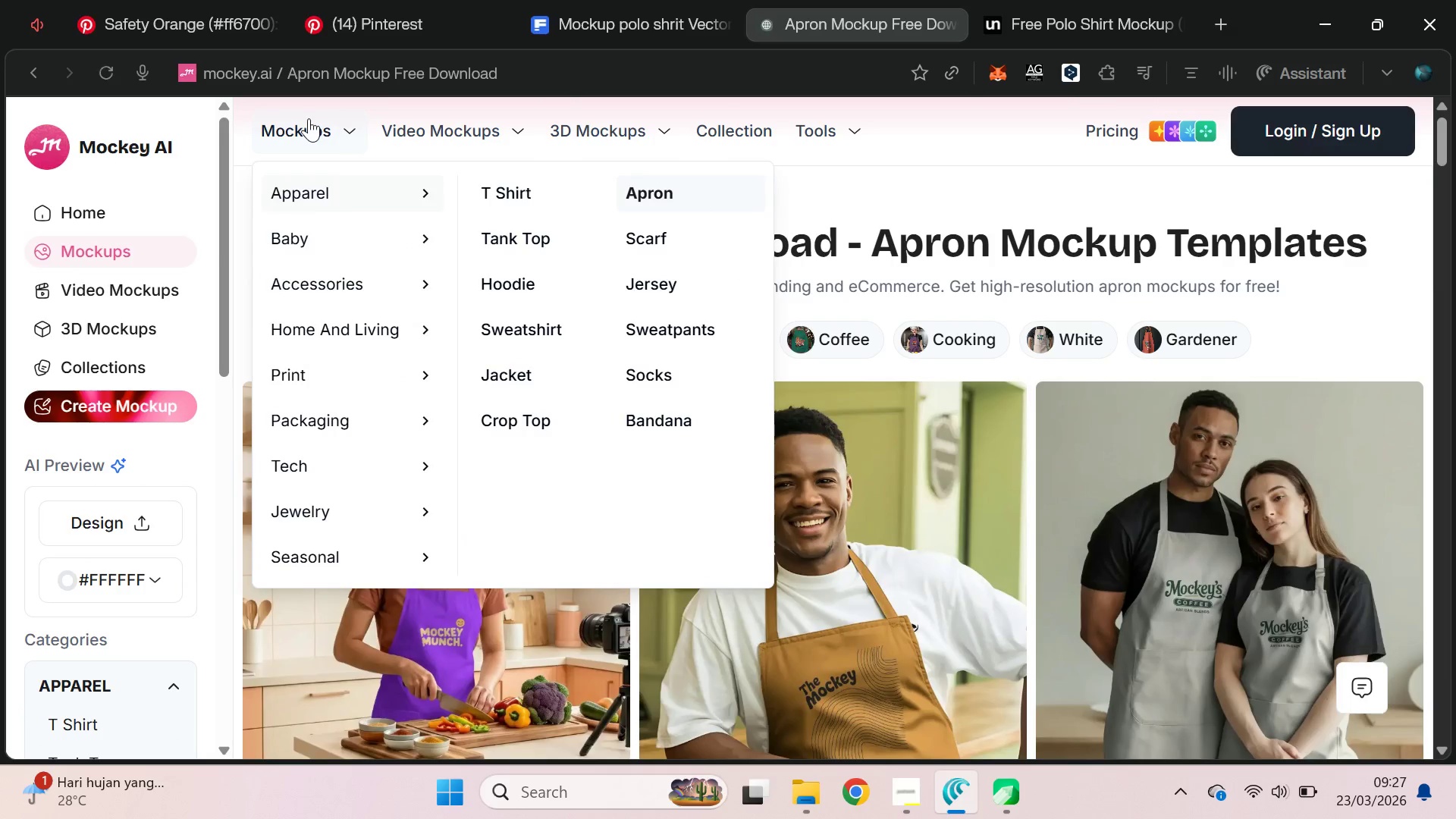 
wait(8.47)
 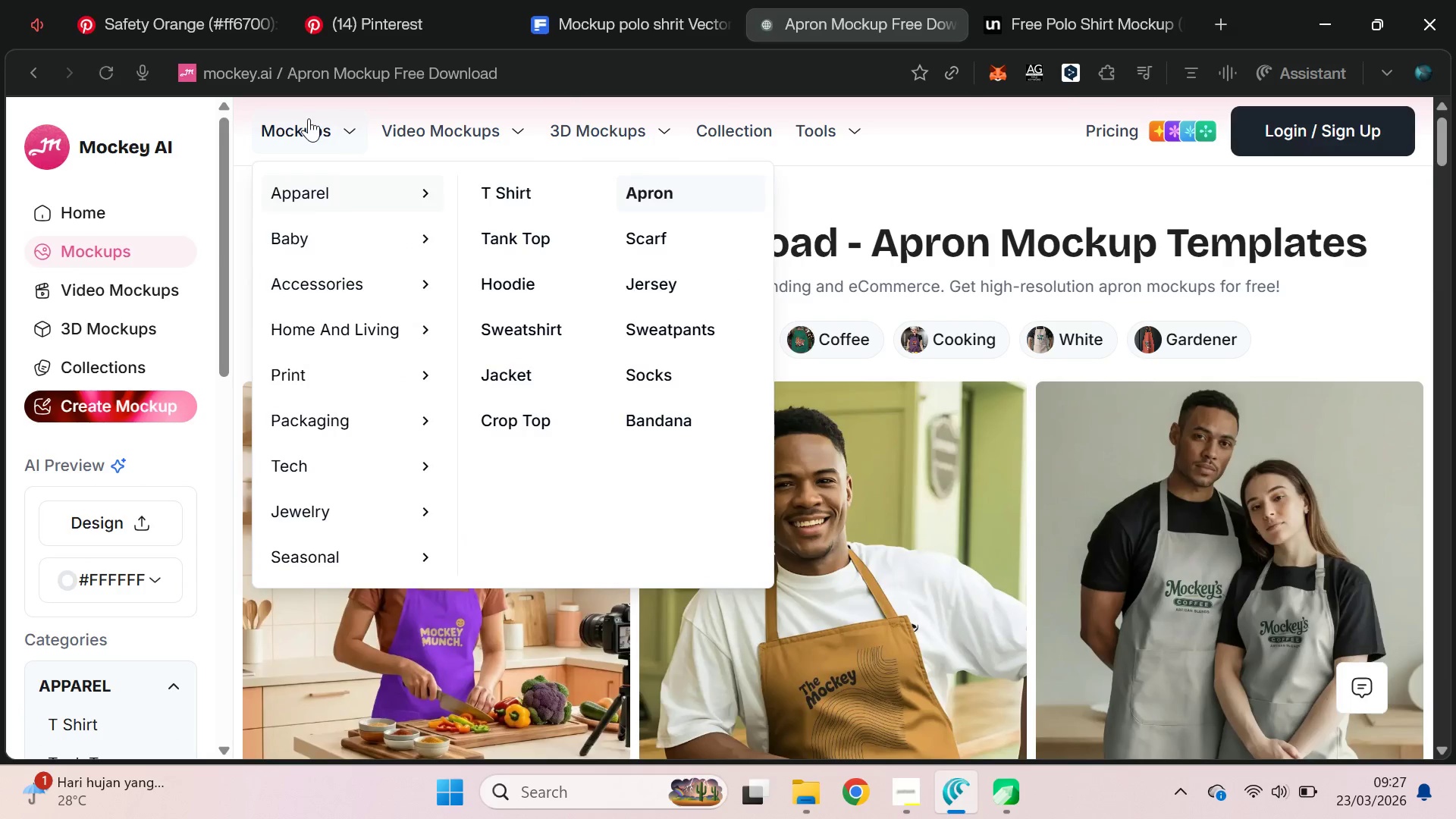 
left_click([490, 199])
 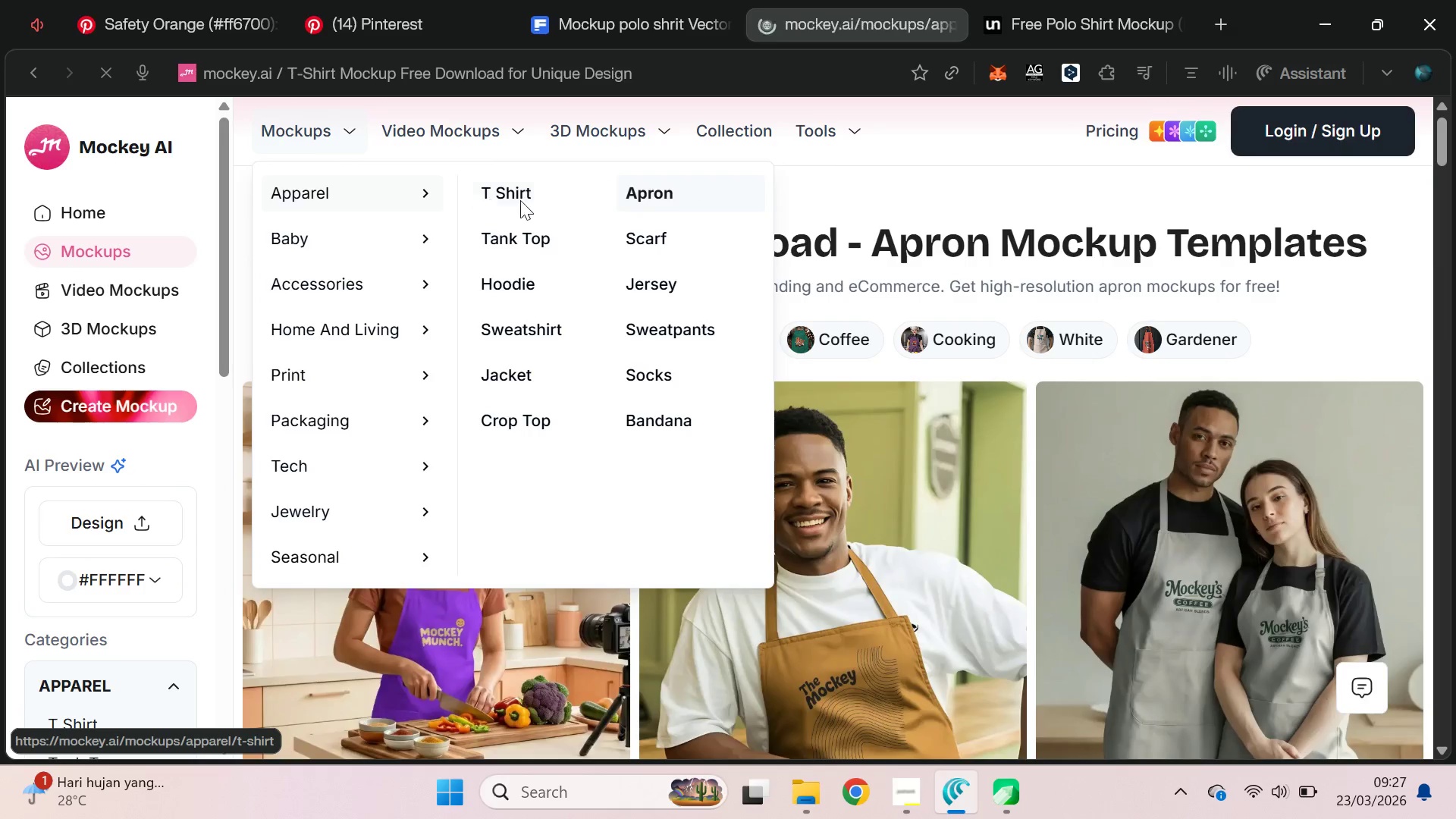 
mouse_move([718, 256])
 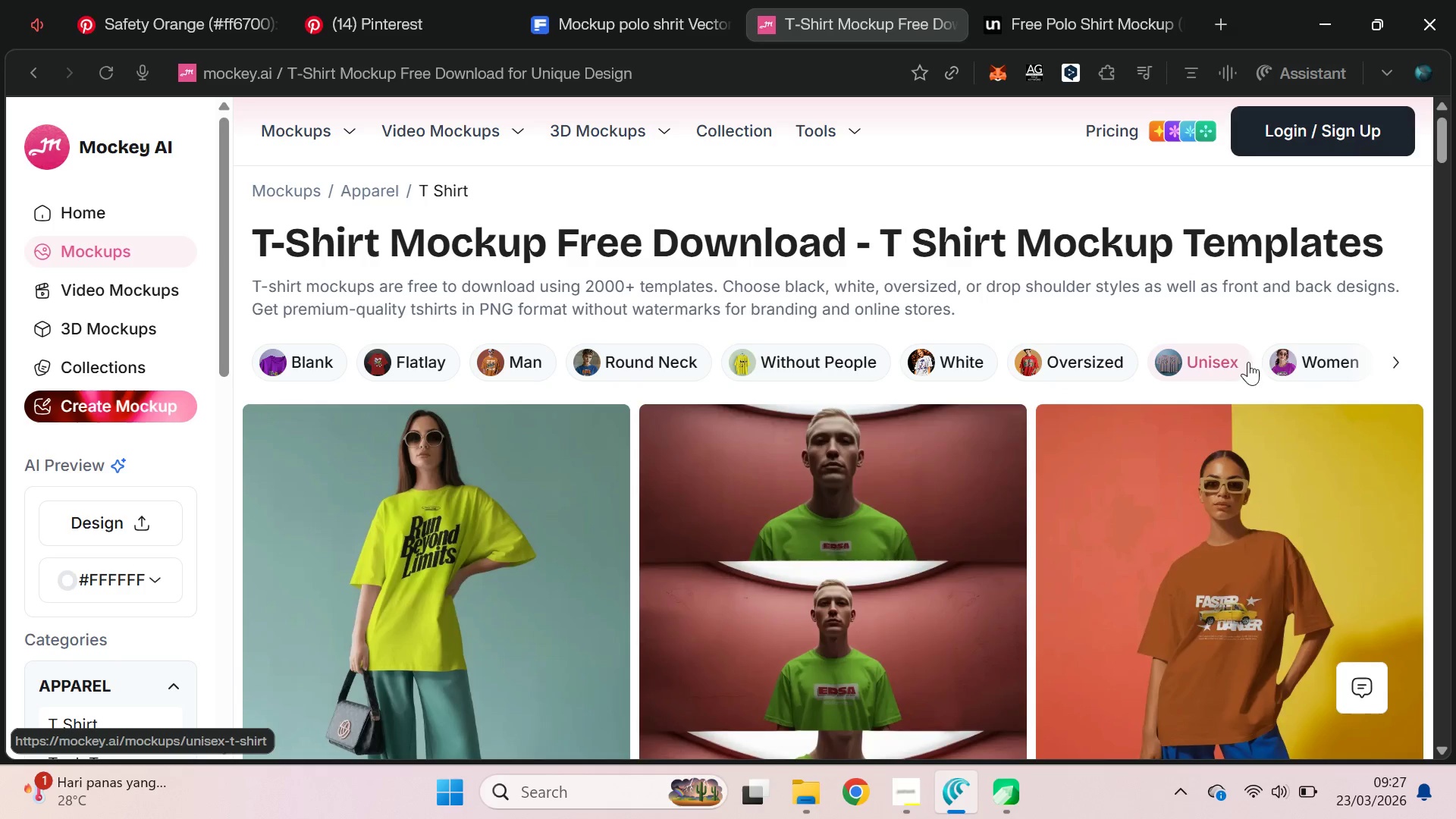 
wait(5.35)
 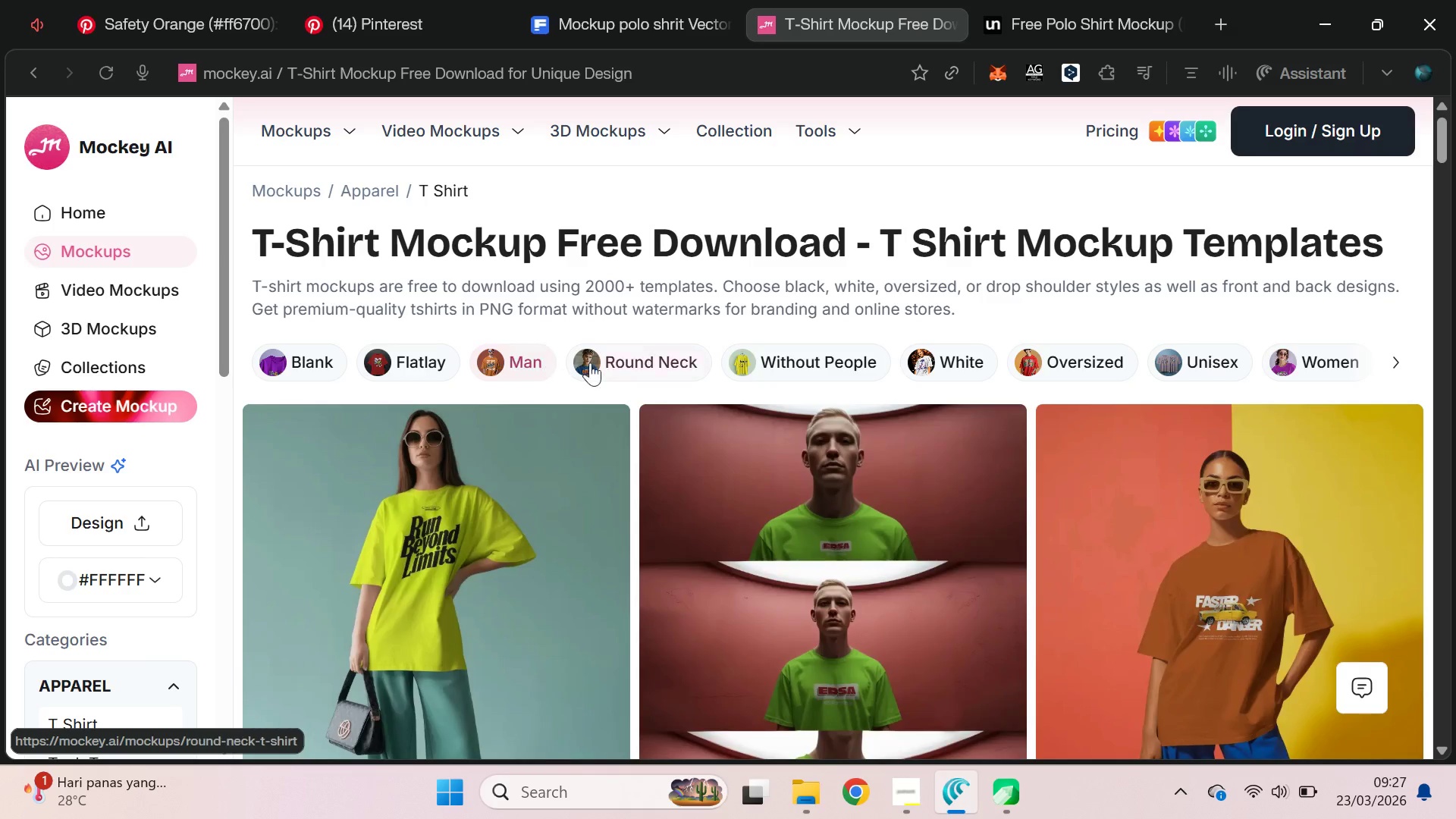 
left_click_drag(start_coordinate=[1446, 139], to_coordinate=[1455, 491])
 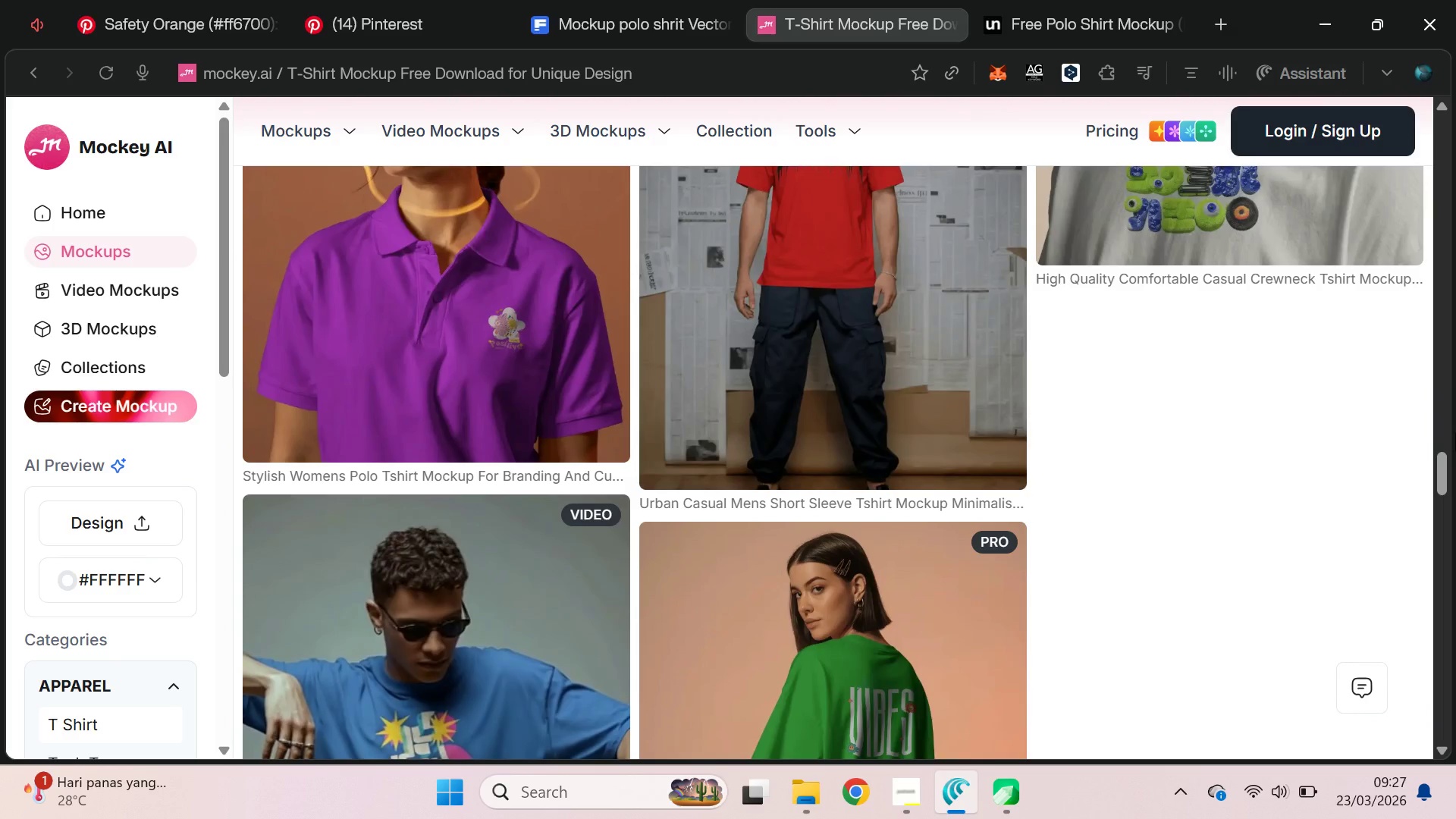 
left_click_drag(start_coordinate=[1455, 488], to_coordinate=[1439, 208])
 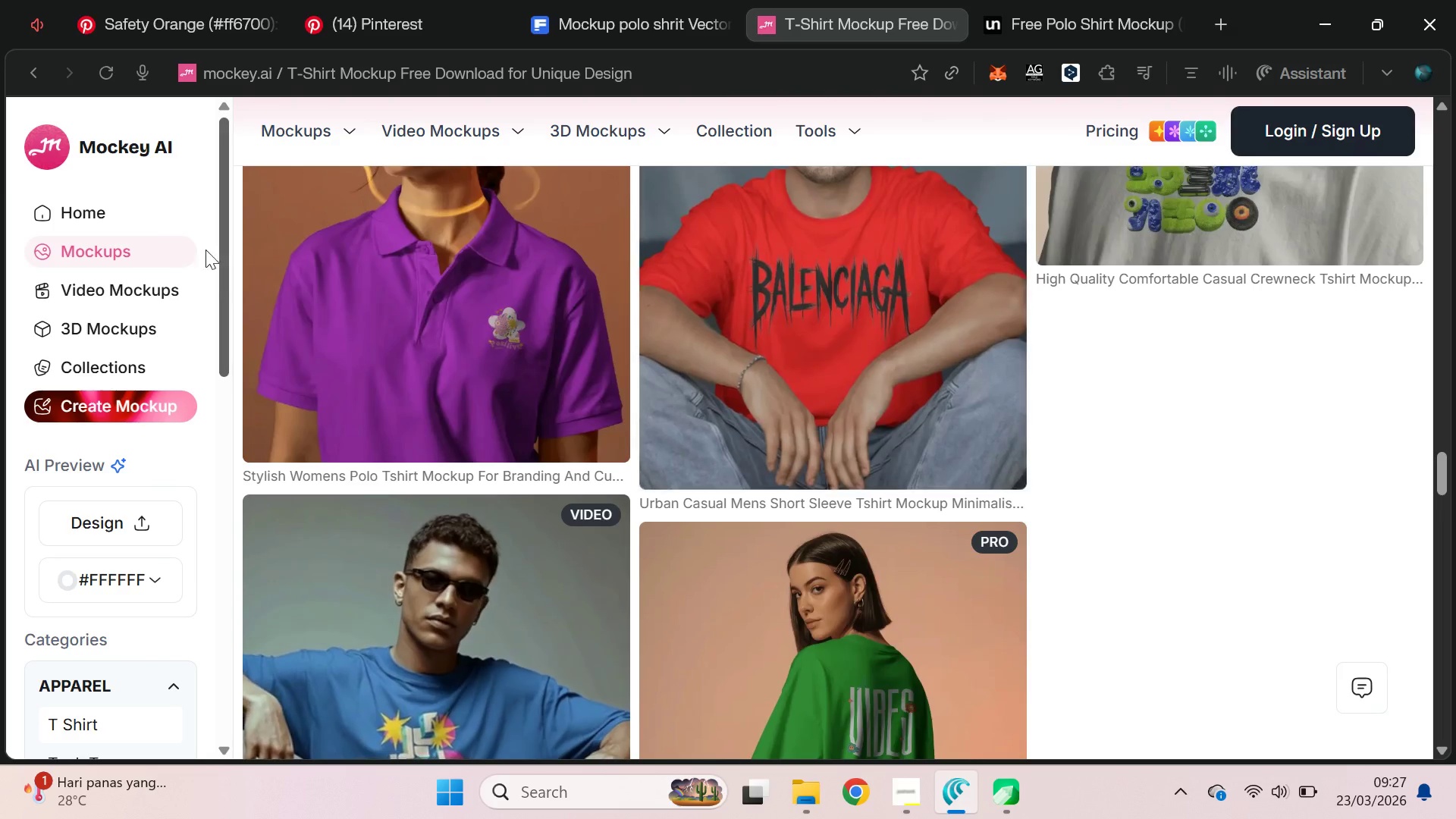 
left_click([105, 206])
 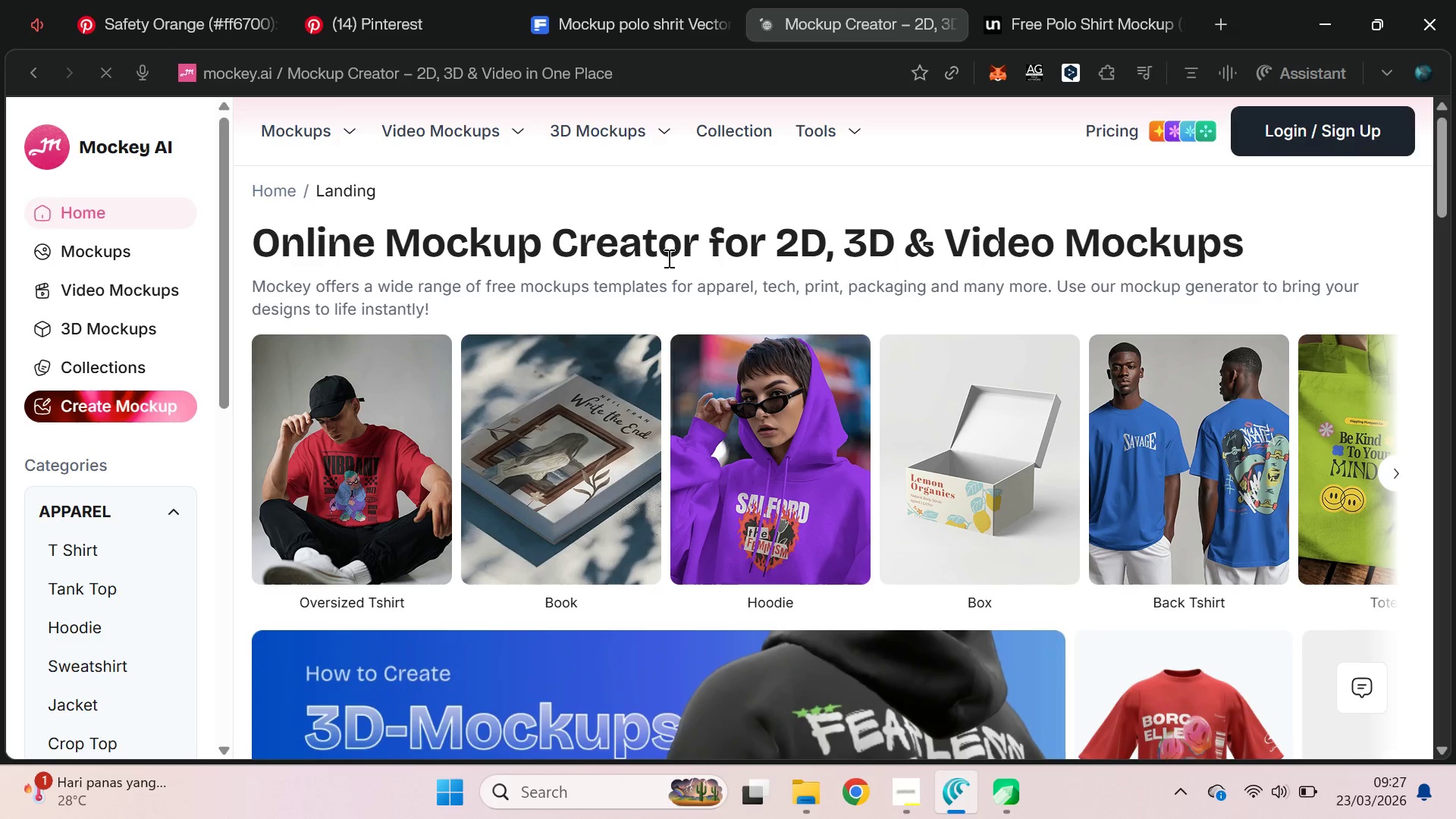 
wait(5.73)
 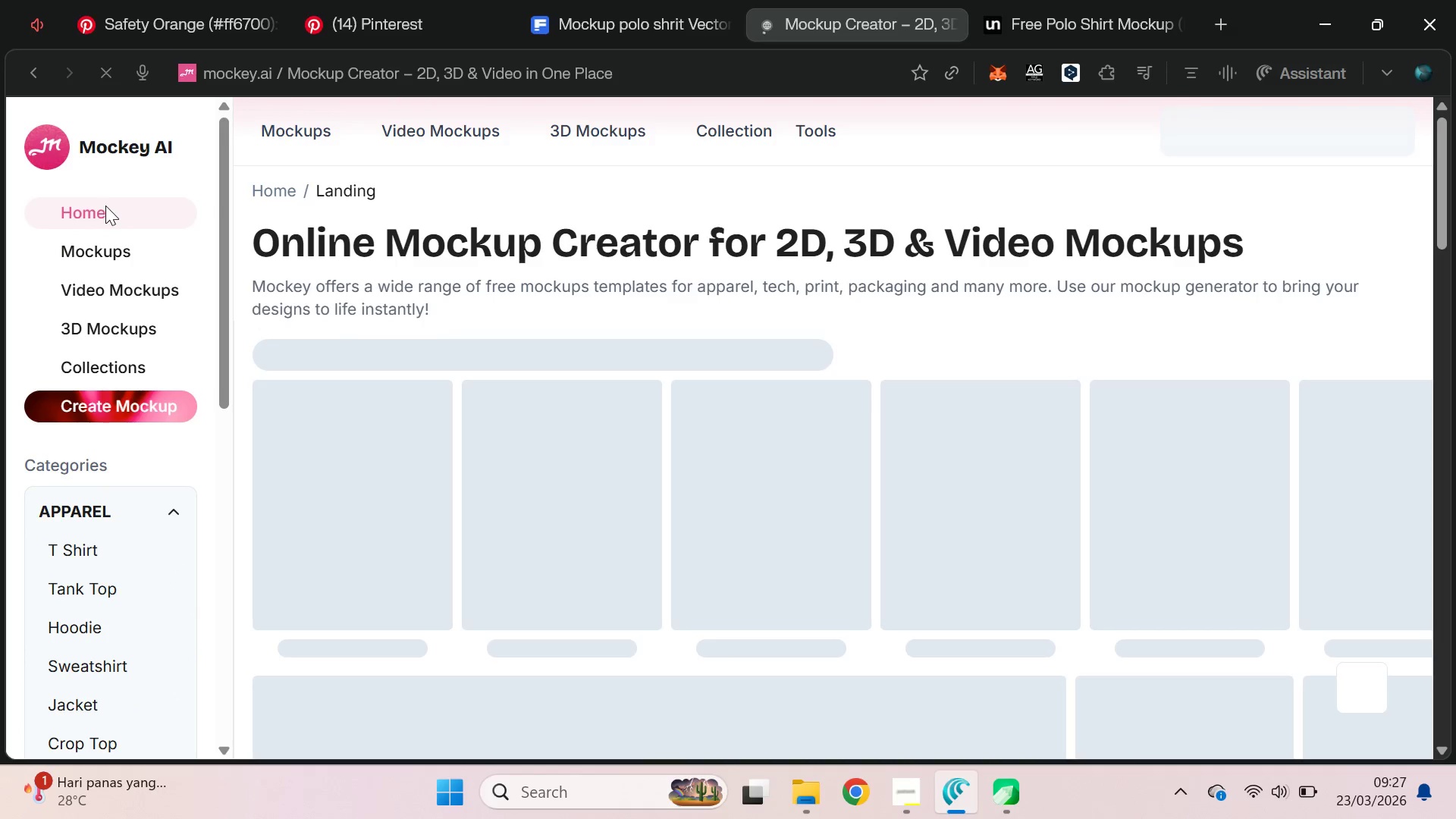 
scroll: coordinate [676, 271], scroll_direction: down, amount: 9.0
 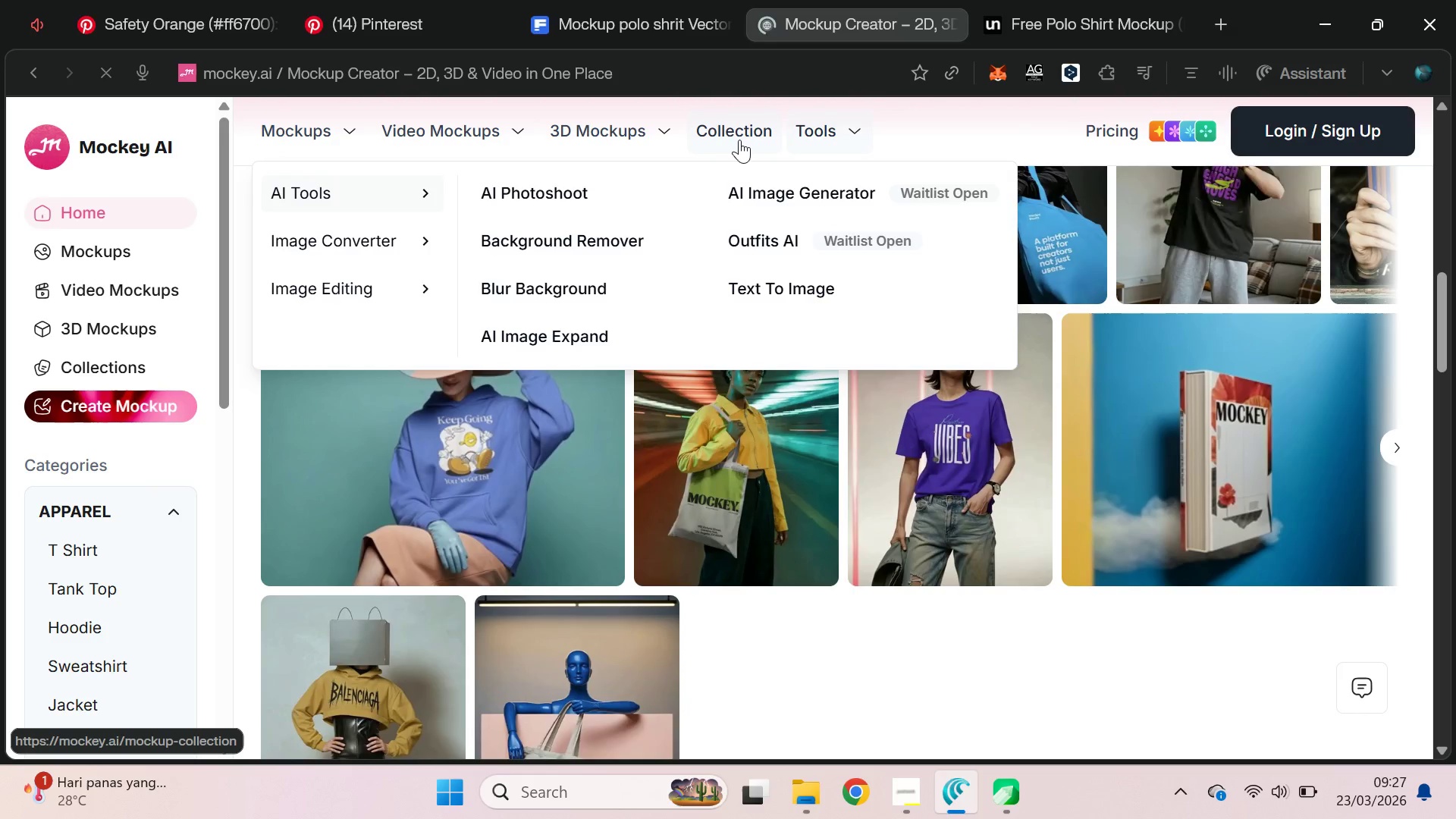 
left_click_drag(start_coordinate=[1438, 331], to_coordinate=[1455, 620])
 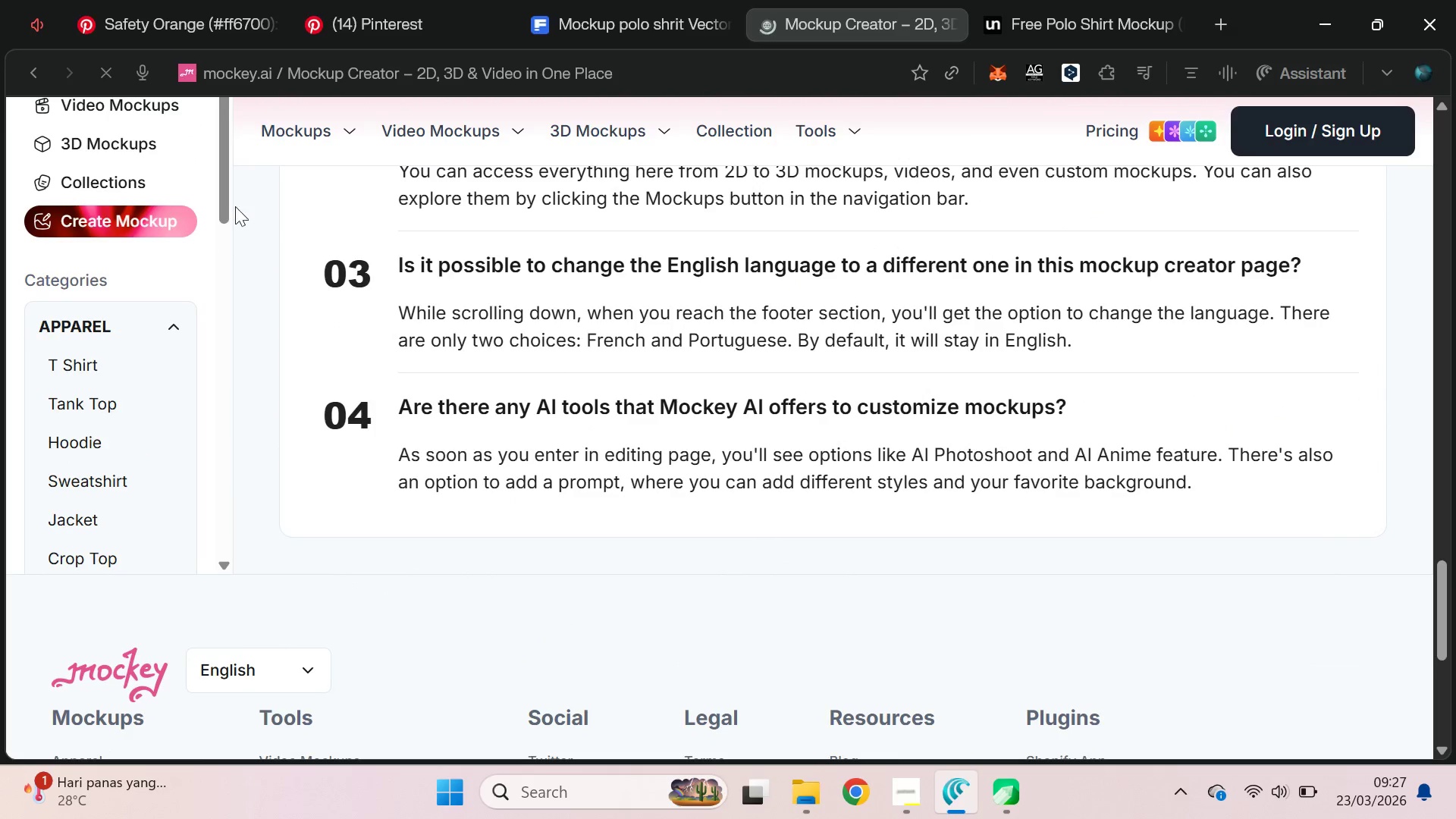 
left_click_drag(start_coordinate=[228, 196], to_coordinate=[224, 161])
 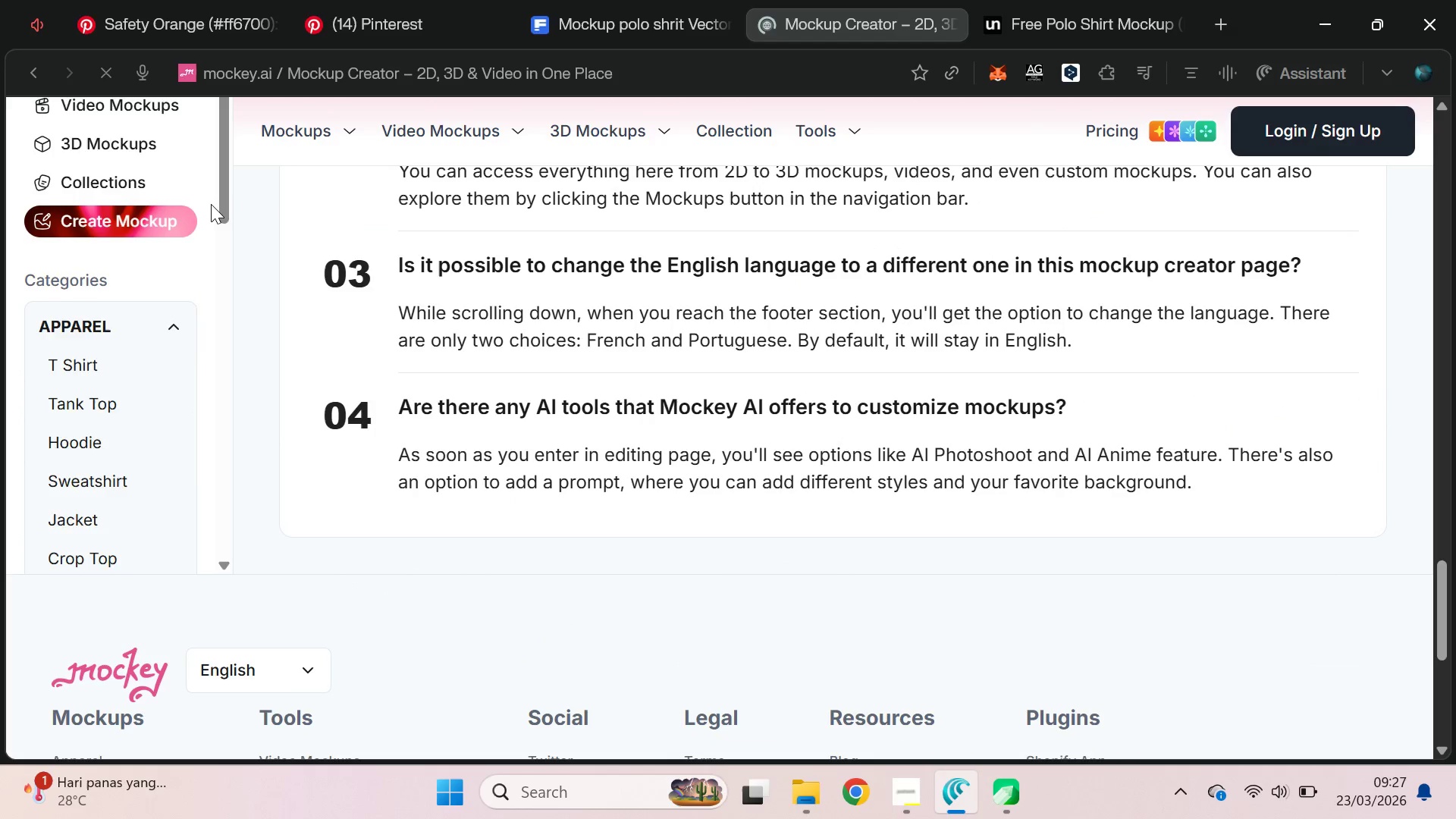 
scroll: coordinate [281, 226], scroll_direction: up, amount: 17.0
 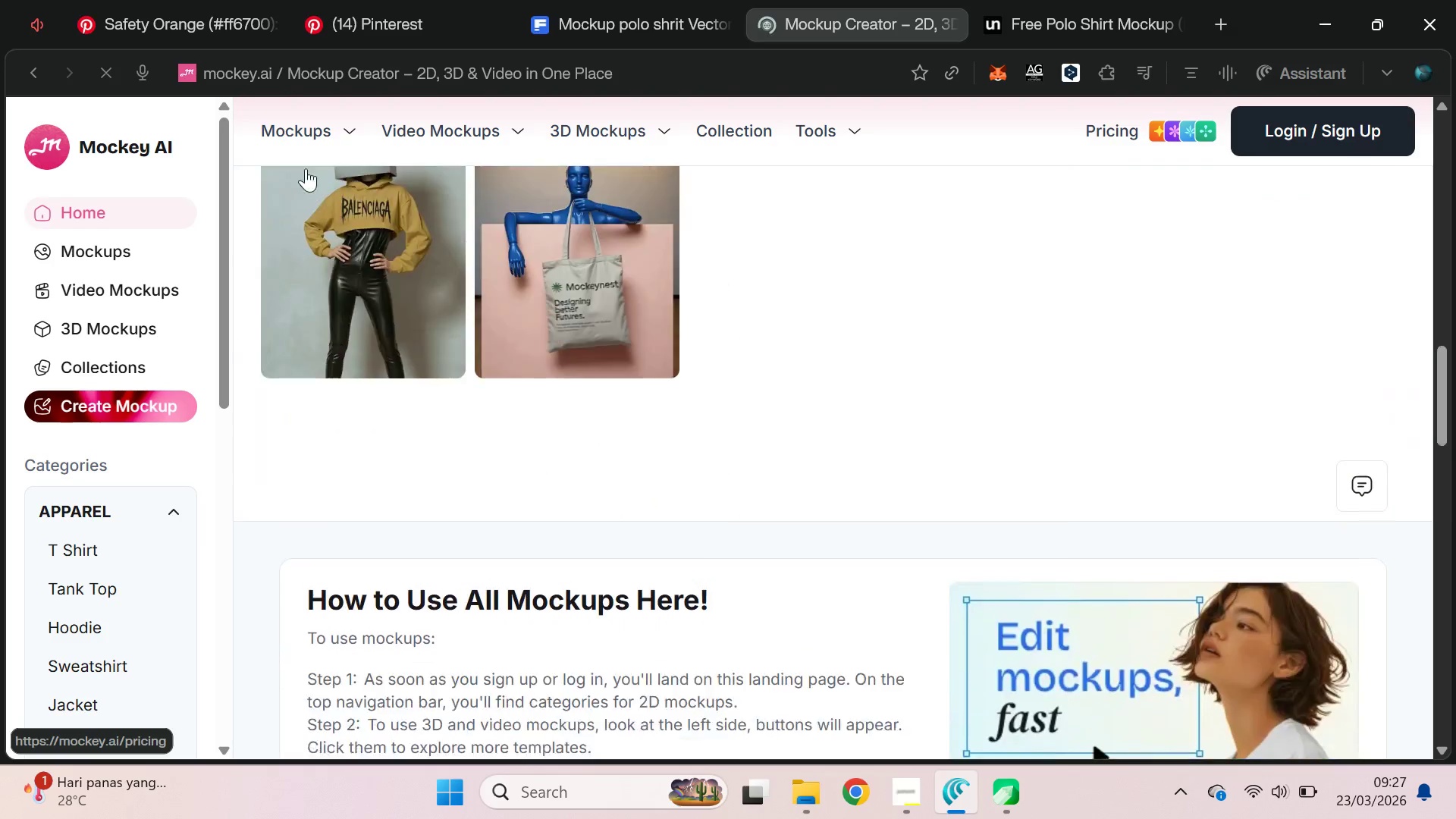 
mouse_move([348, 132])
 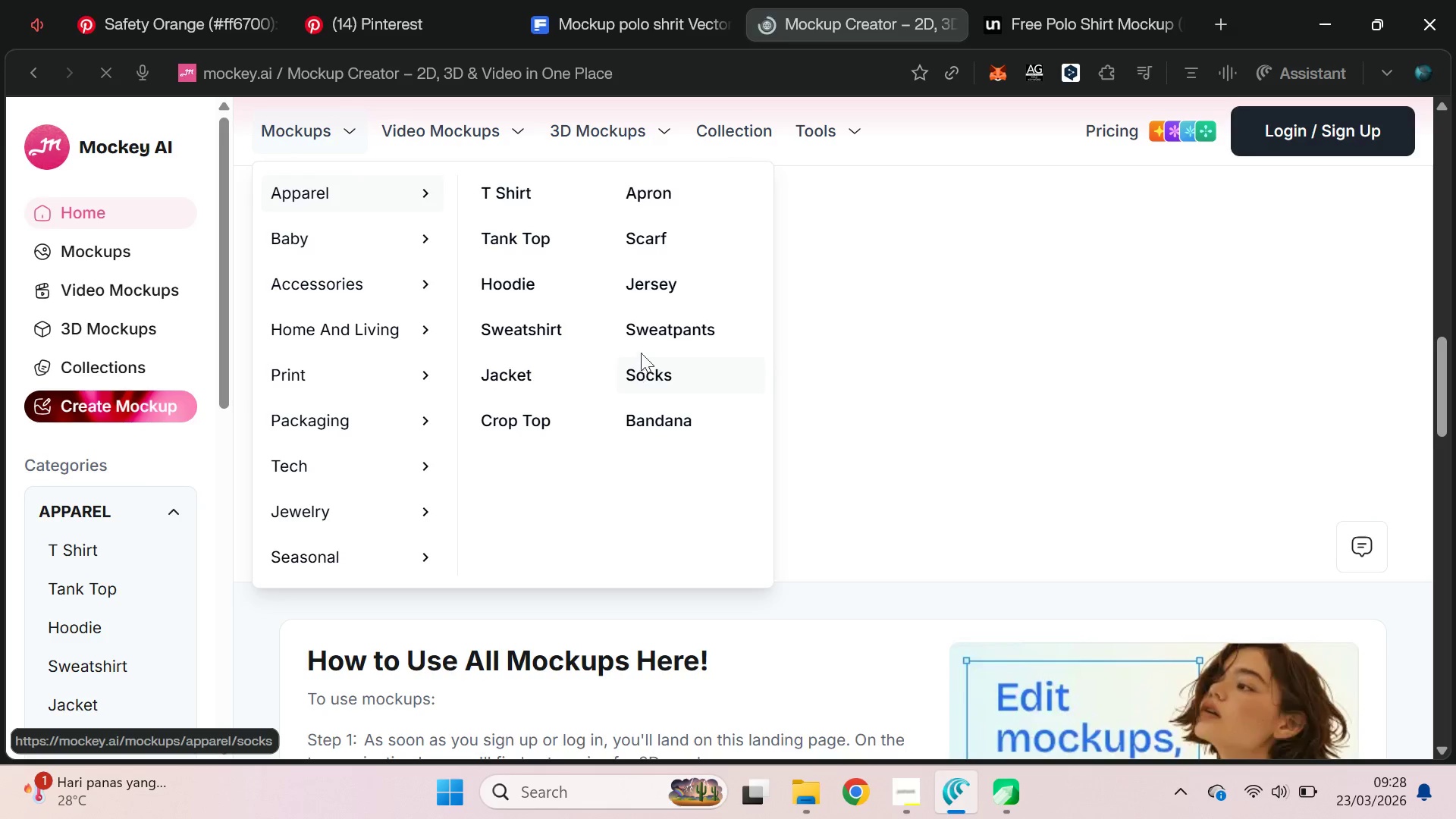 
left_click([504, 196])
 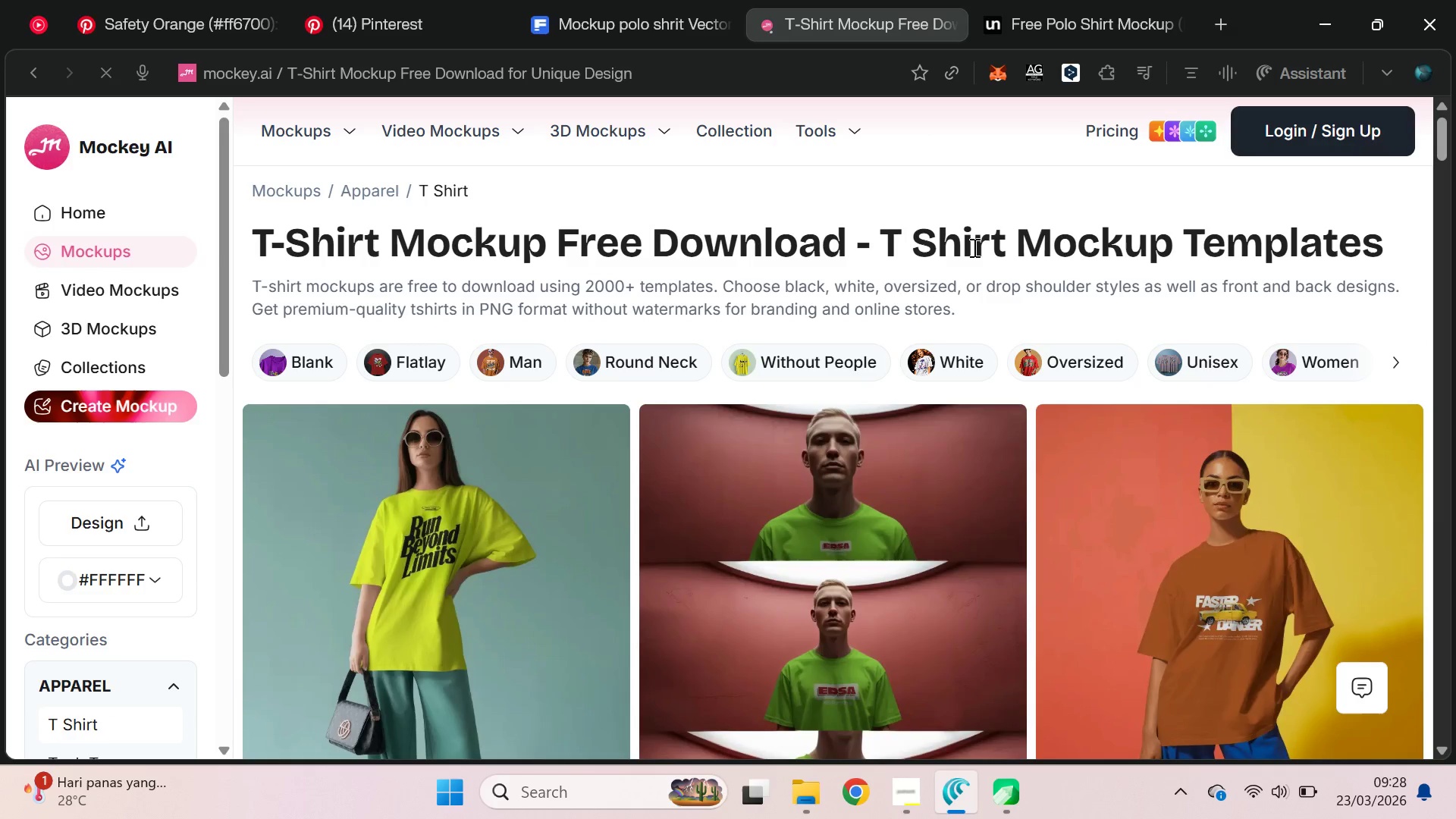 
left_click([1408, 360])
 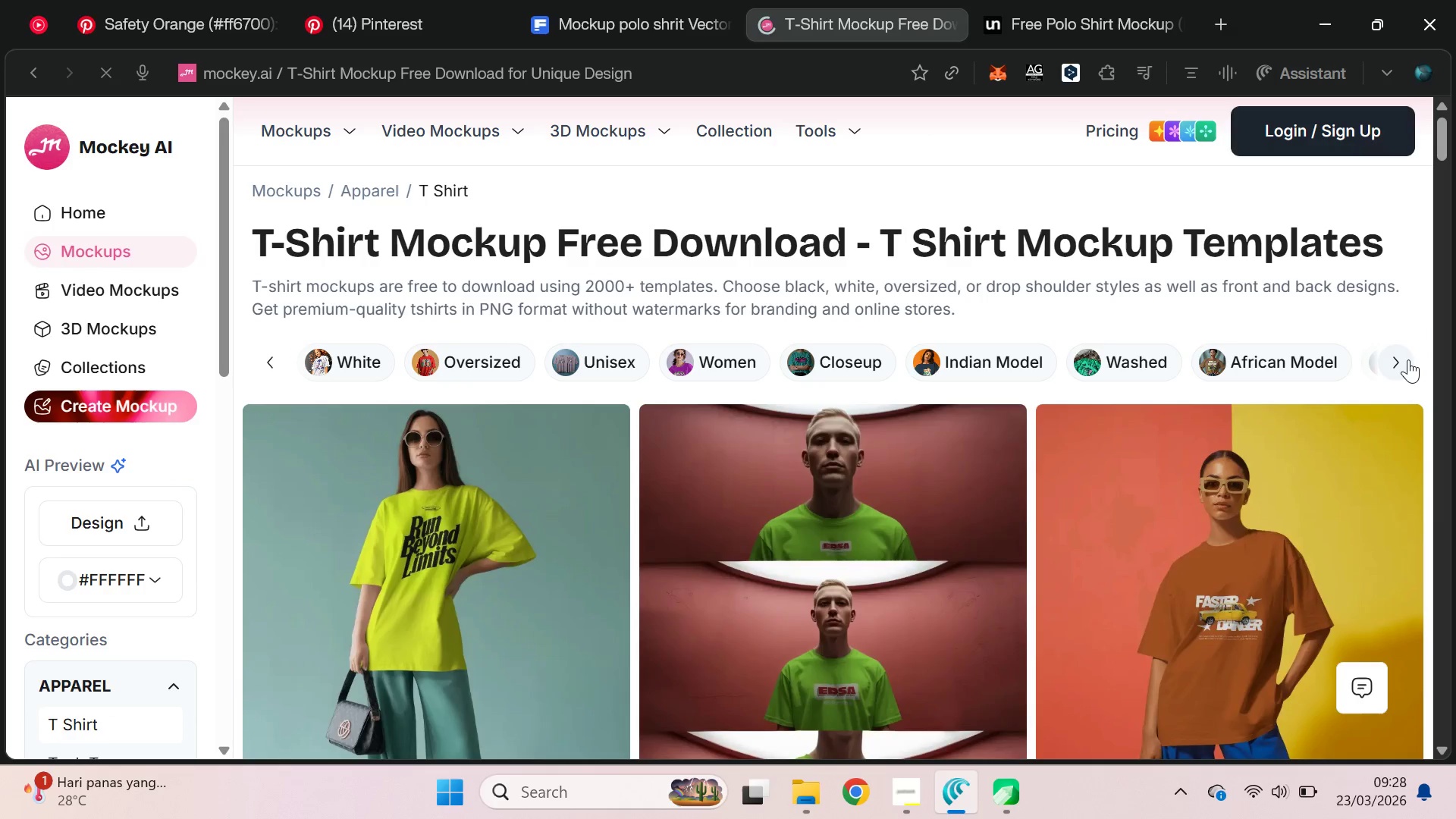 
left_click([1408, 359])
 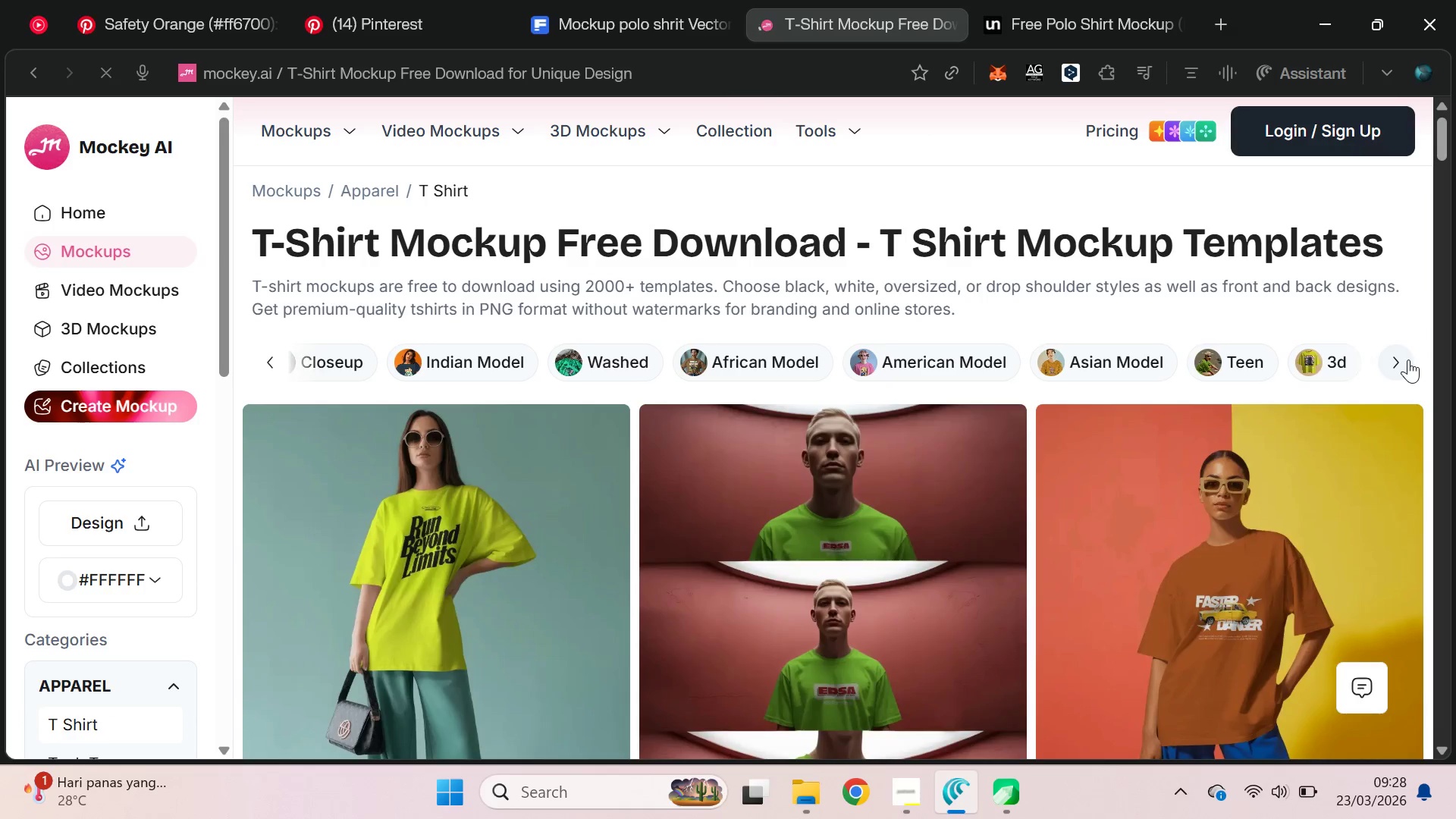 
left_click([1408, 359])
 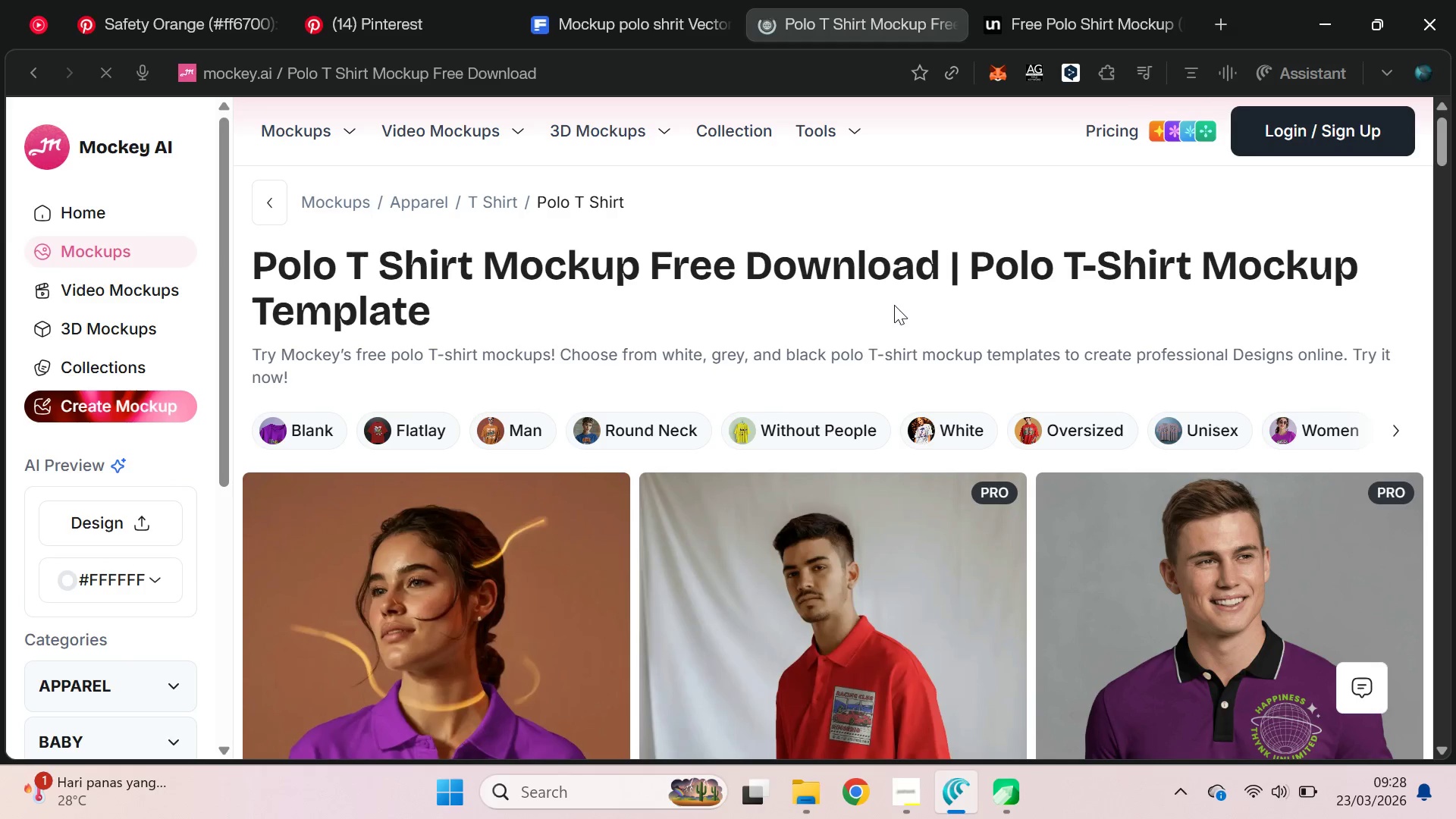 
wait(5.19)
 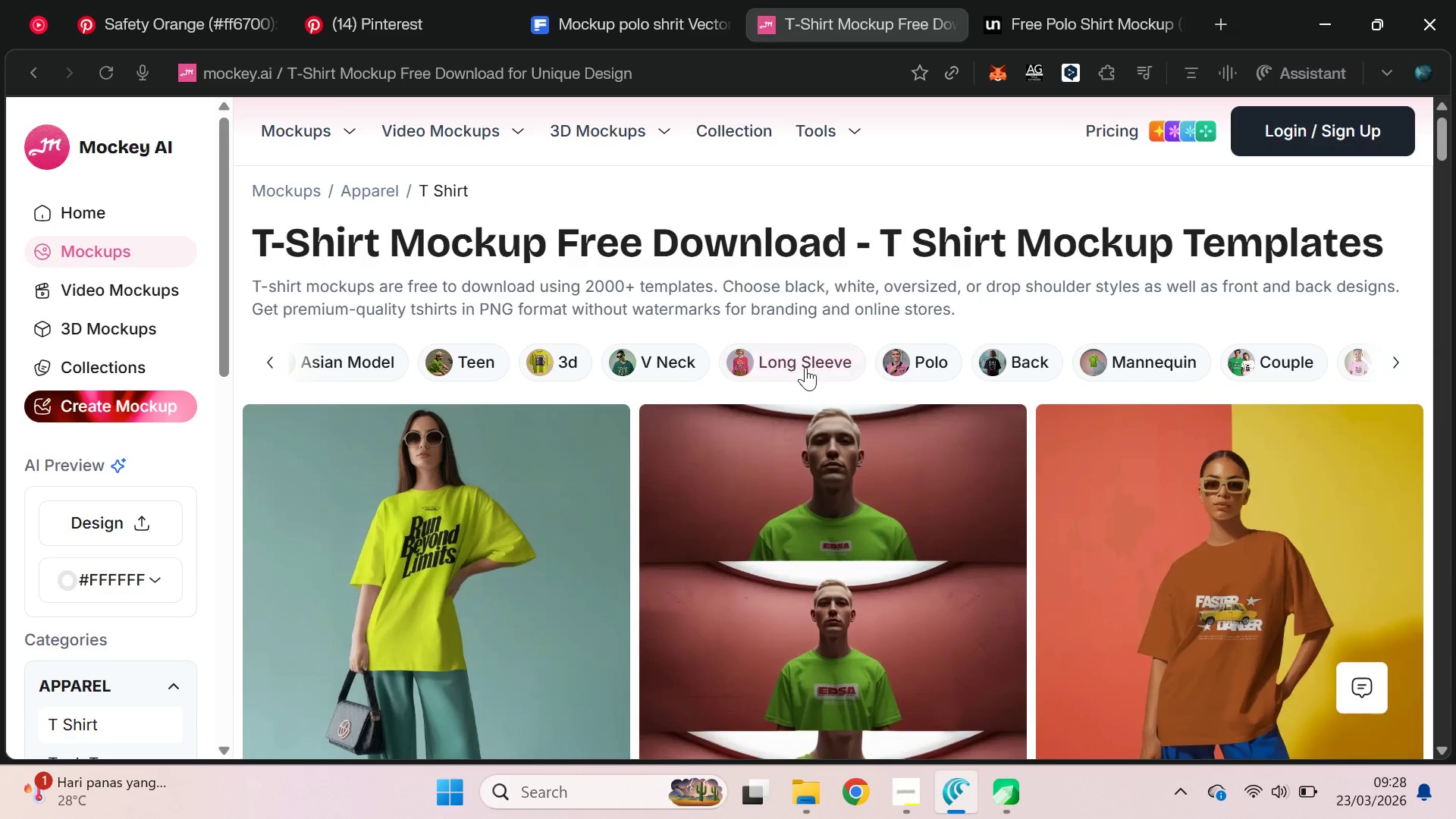 
scroll: coordinate [978, 311], scroll_direction: down, amount: 8.0
 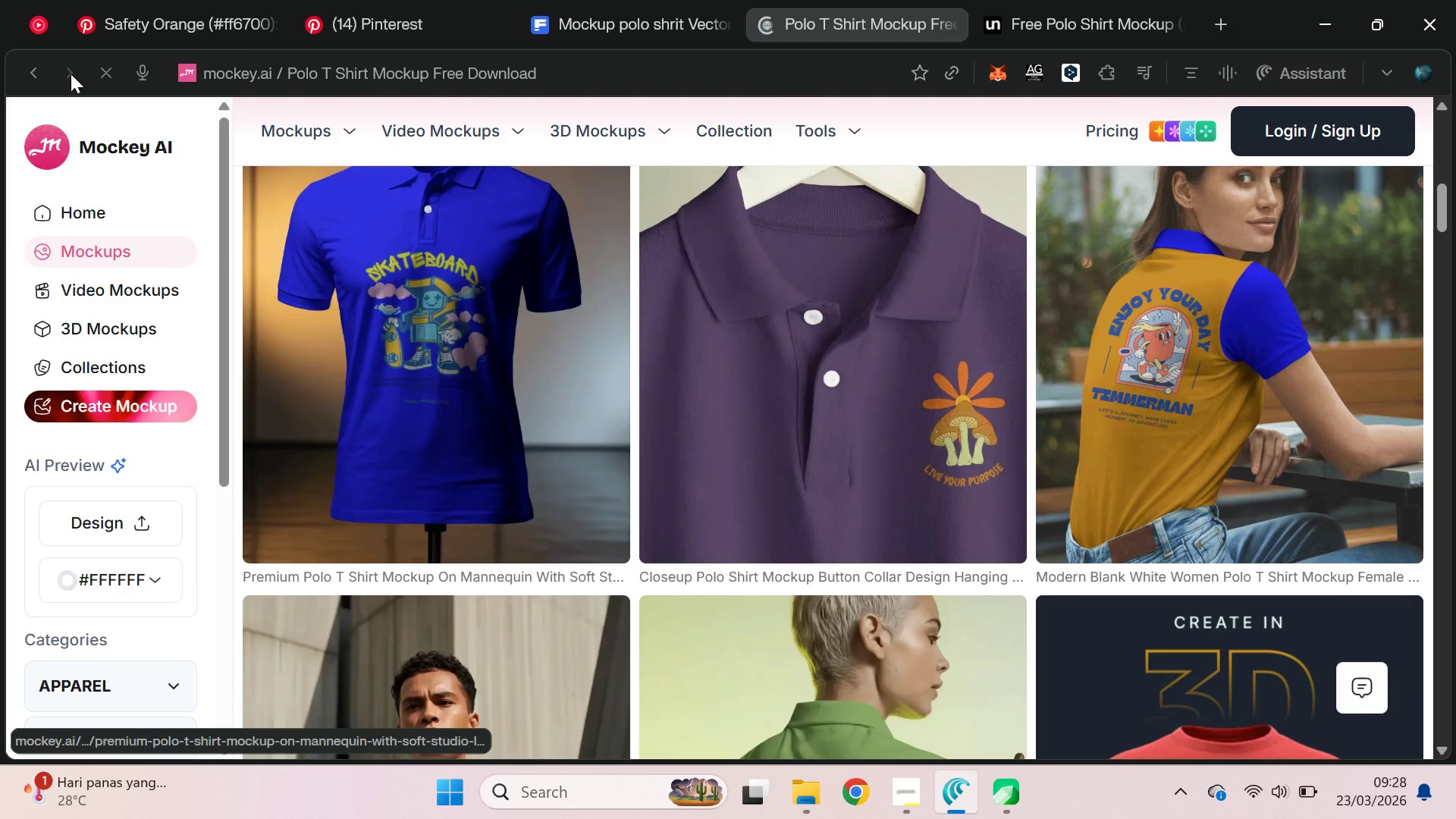 
mouse_move([69, 29])
 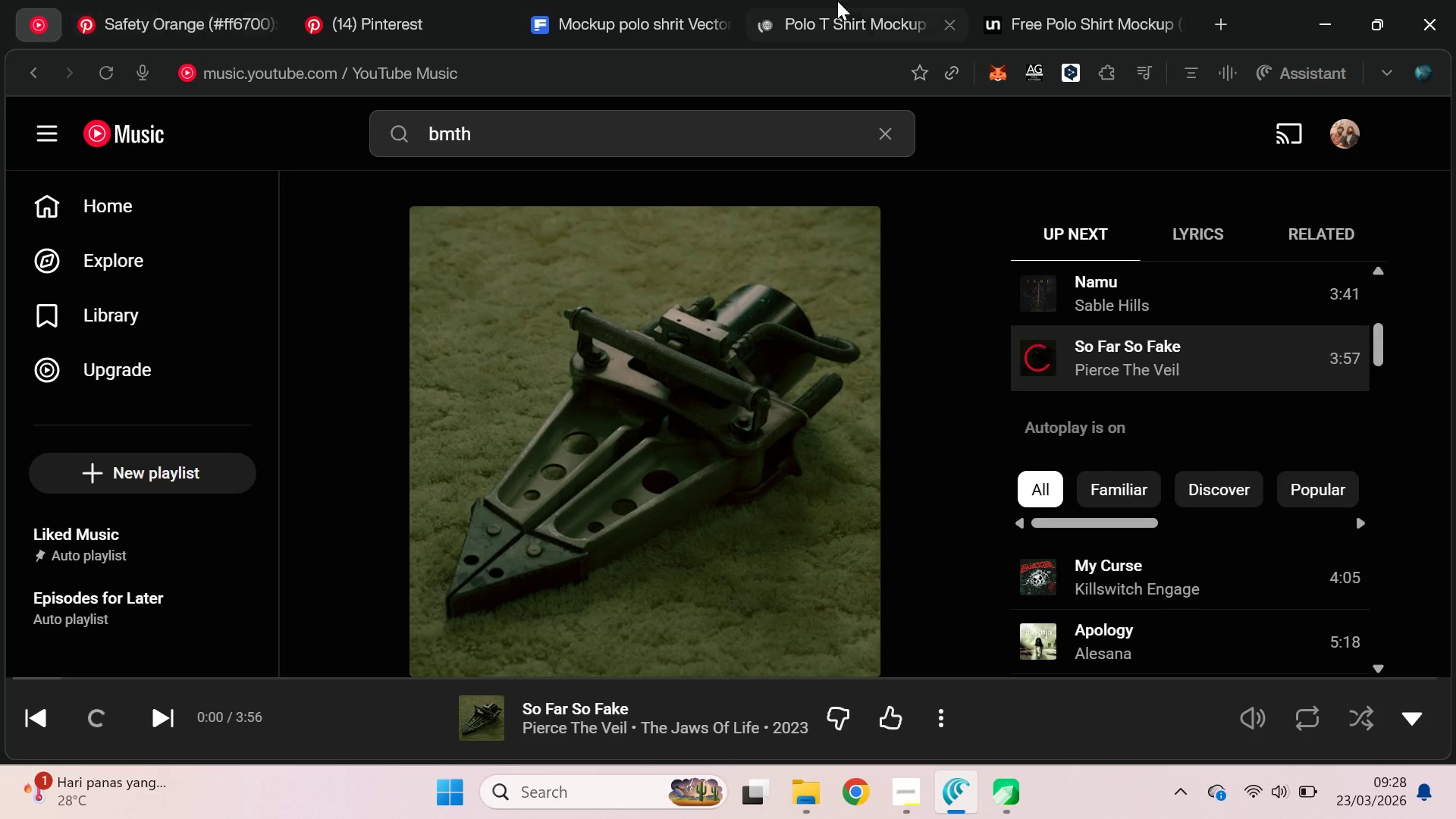 
mouse_move([868, -2])
 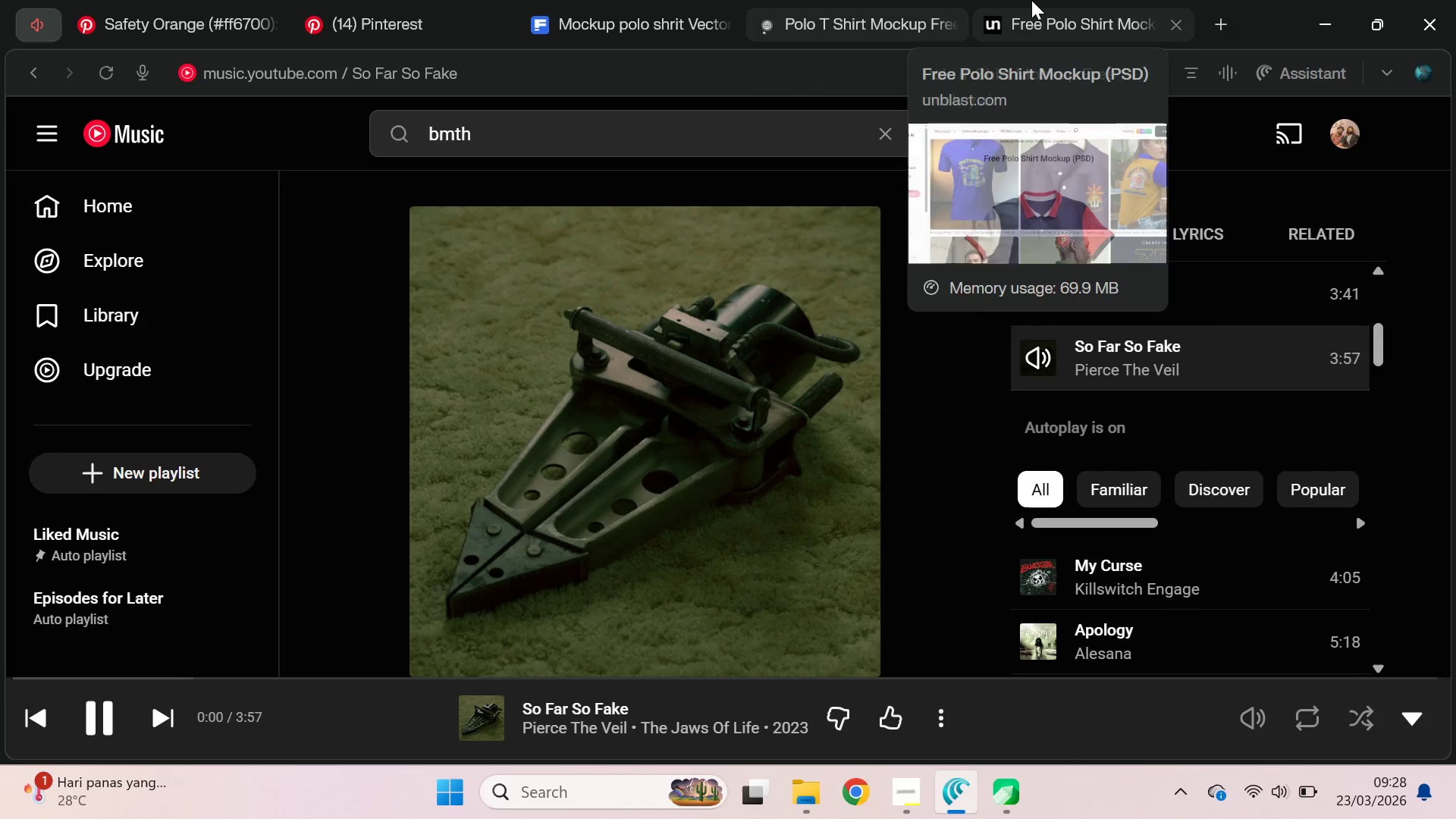 
left_click([1032, 0])
 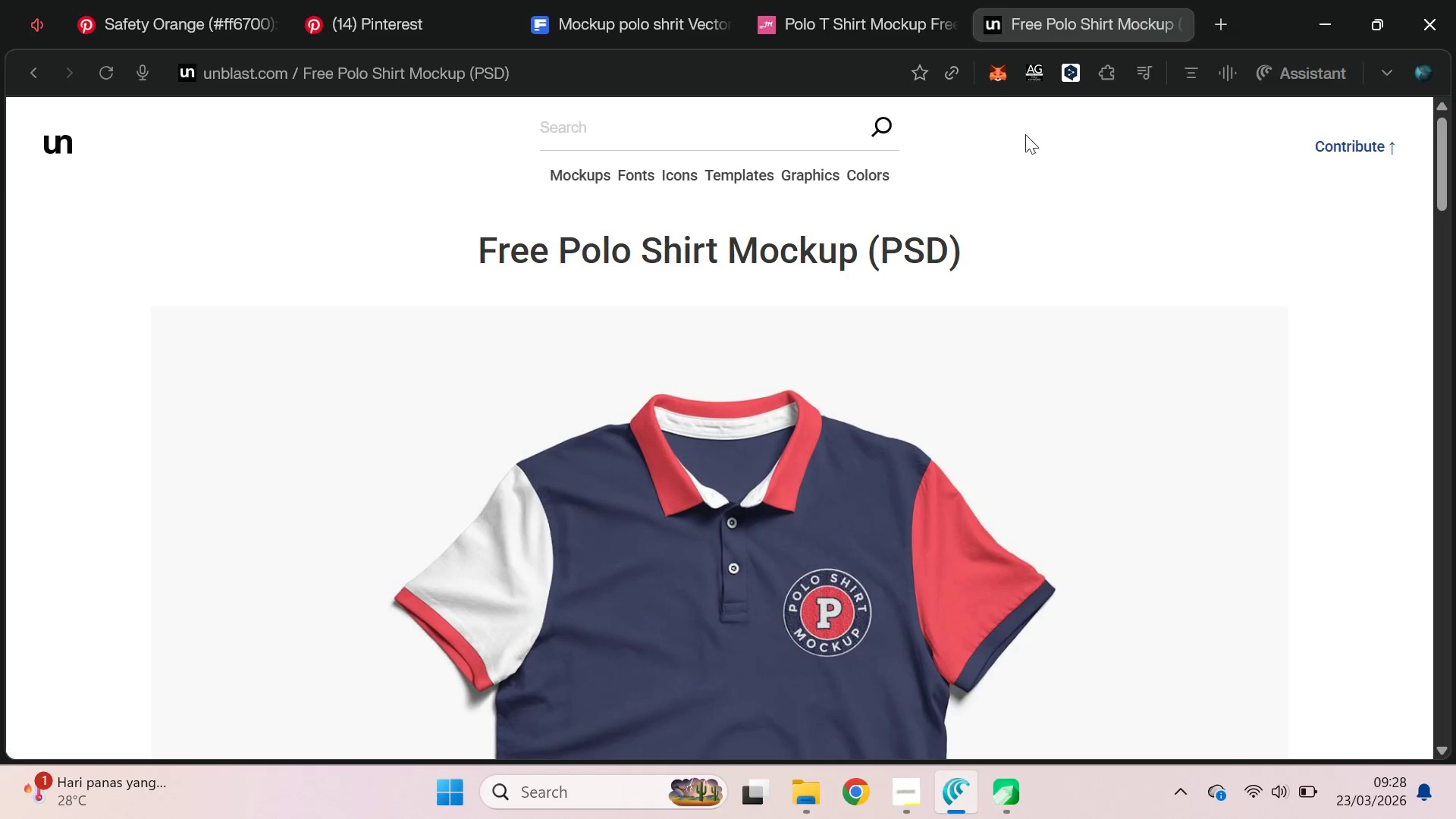 
scroll: coordinate [1097, 350], scroll_direction: down, amount: 4.0
 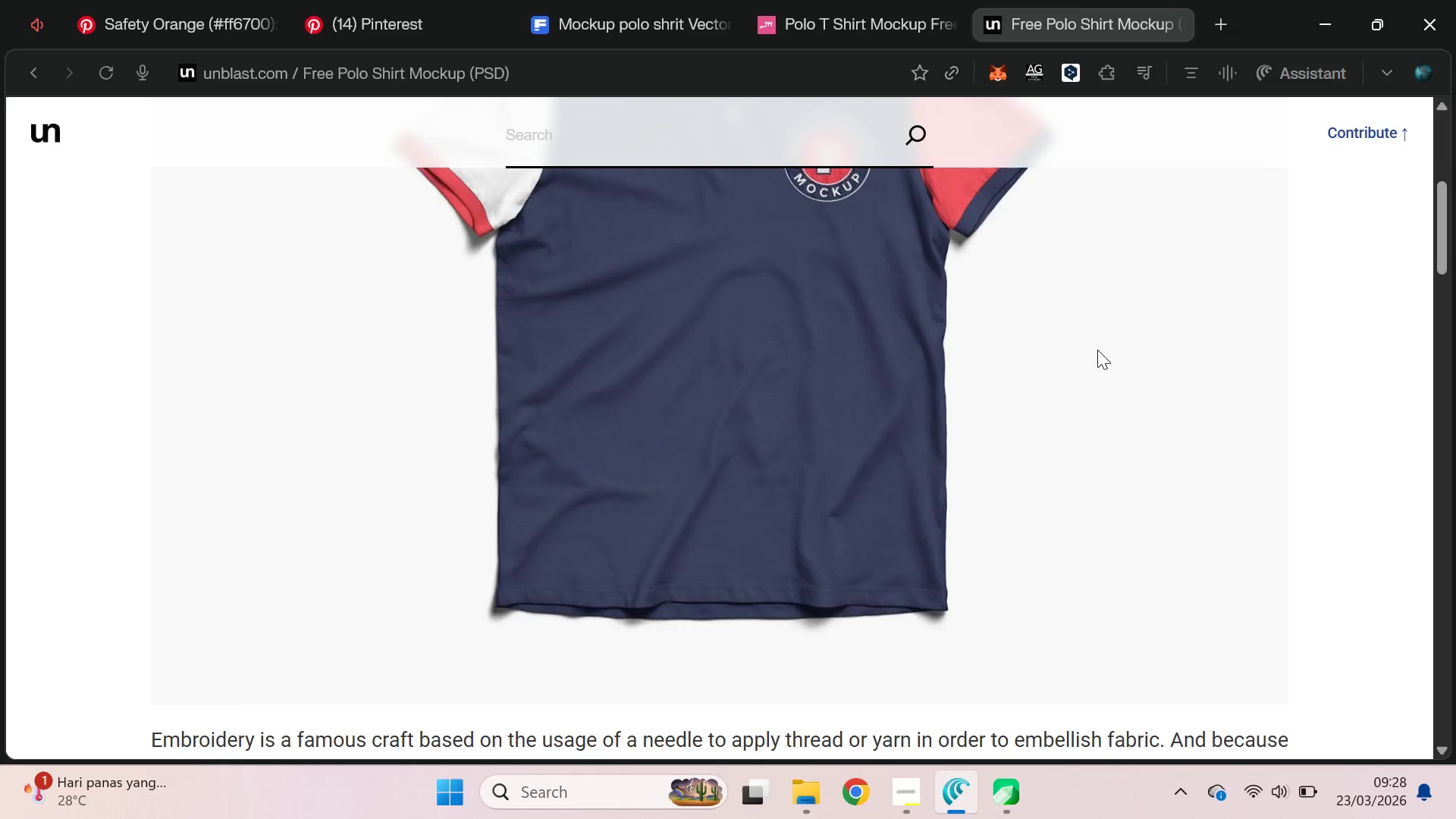 
scroll: coordinate [1097, 347], scroll_direction: up, amount: 5.0
 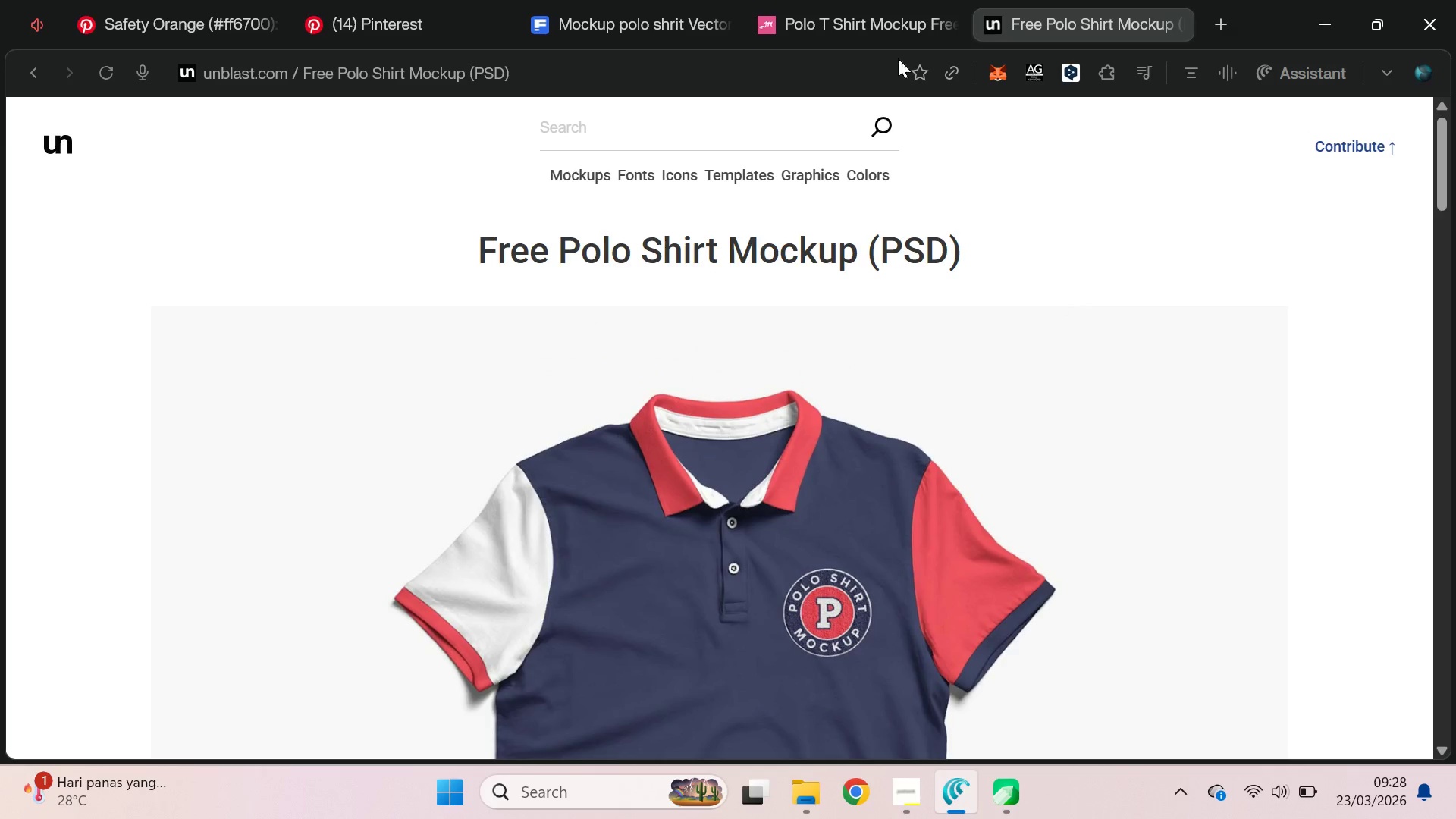 
left_click([893, 15])
 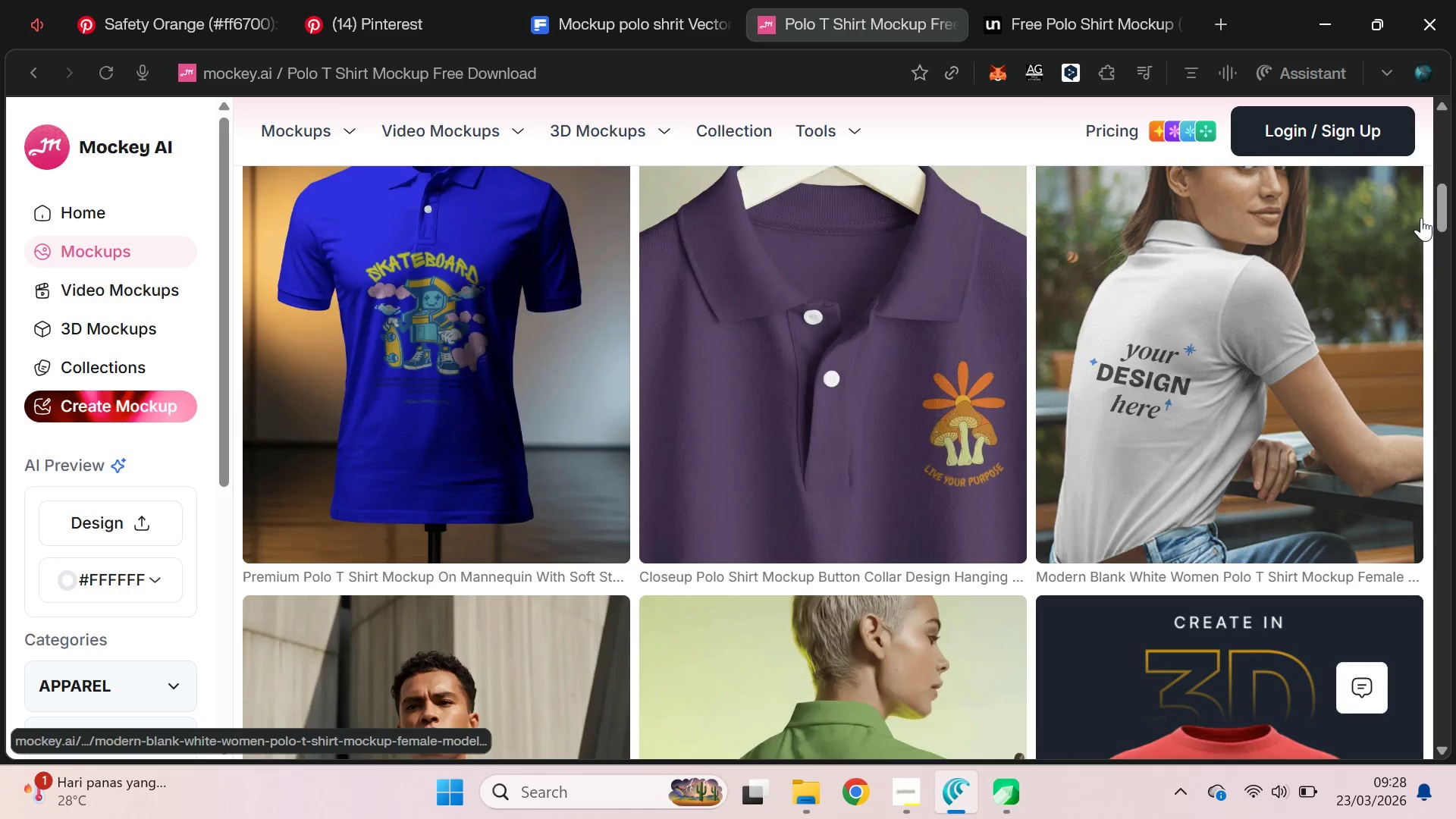 
left_click_drag(start_coordinate=[1450, 206], to_coordinate=[1455, 136])
 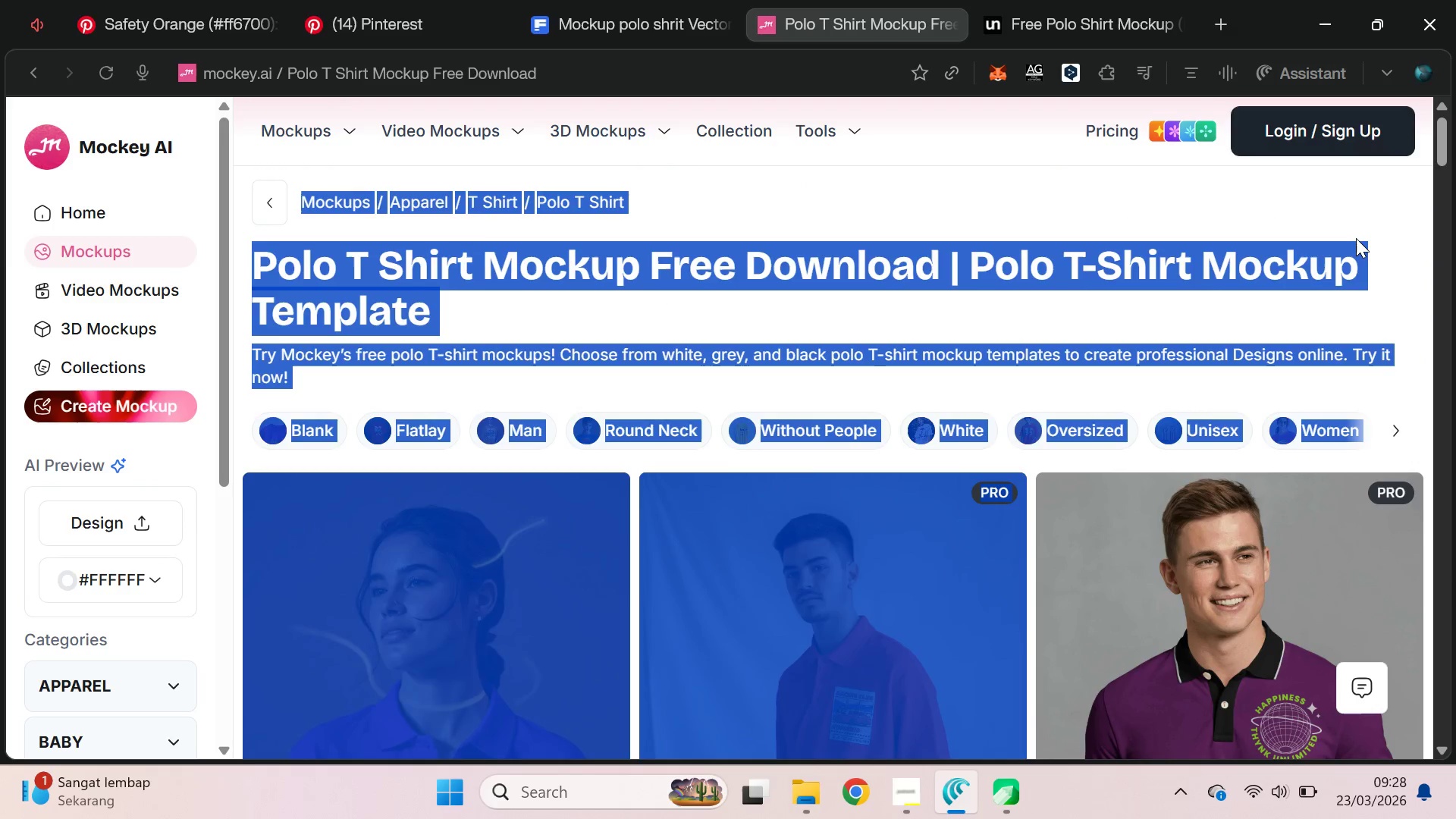 
left_click([1356, 238])
 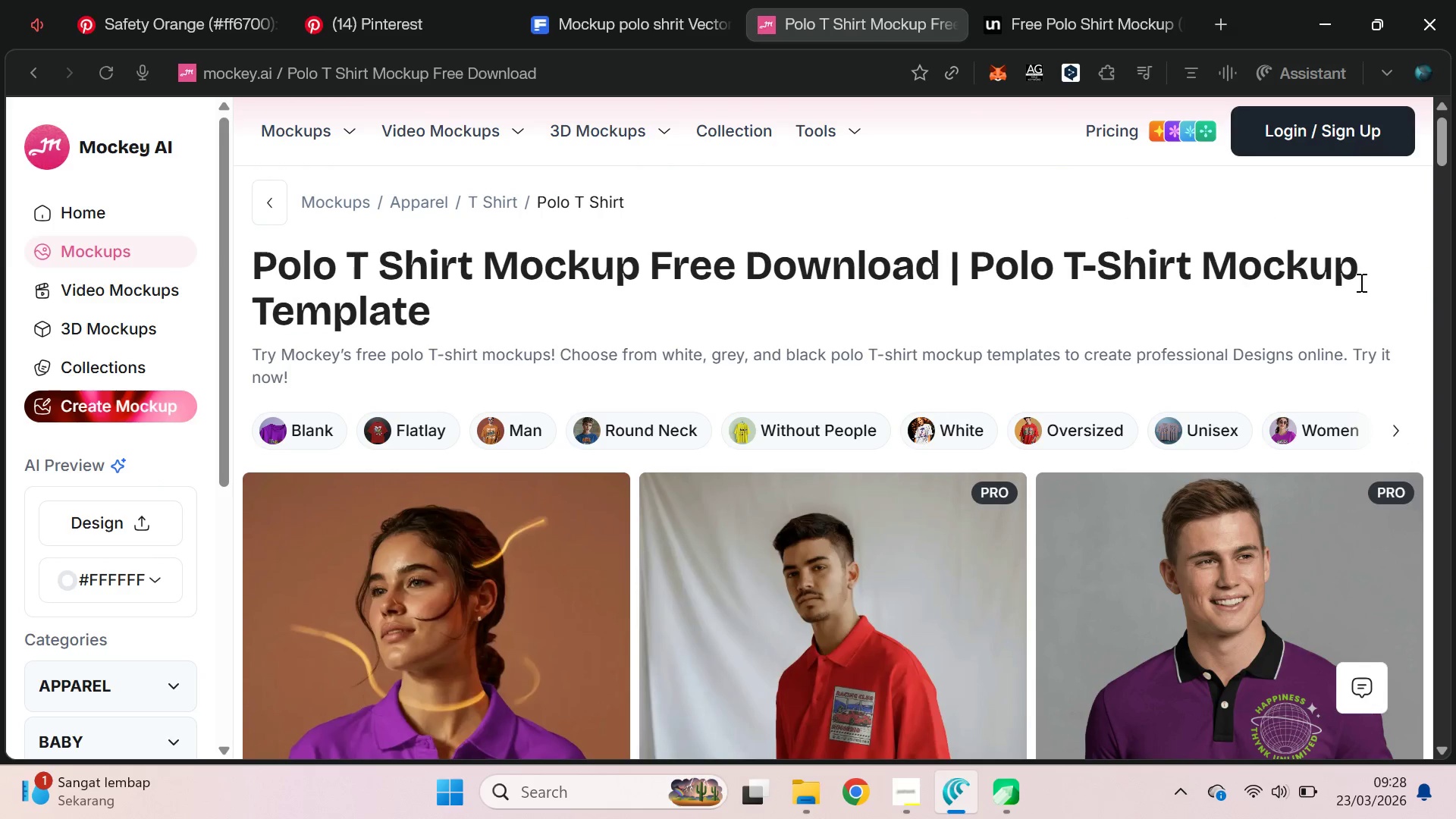 
left_click_drag(start_coordinate=[1444, 149], to_coordinate=[1454, 509])
 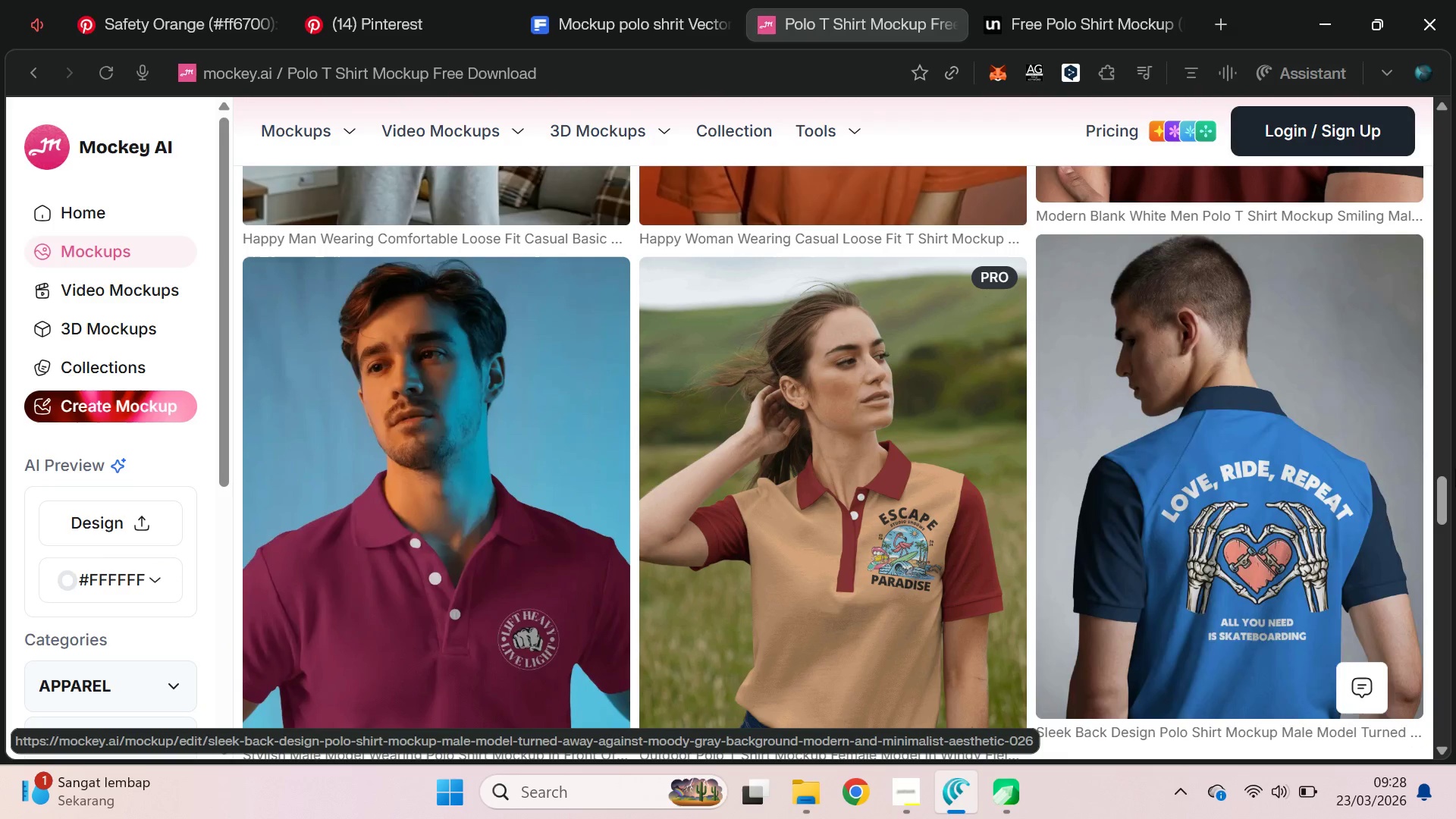 
left_click_drag(start_coordinate=[1446, 494], to_coordinate=[1455, 152])
 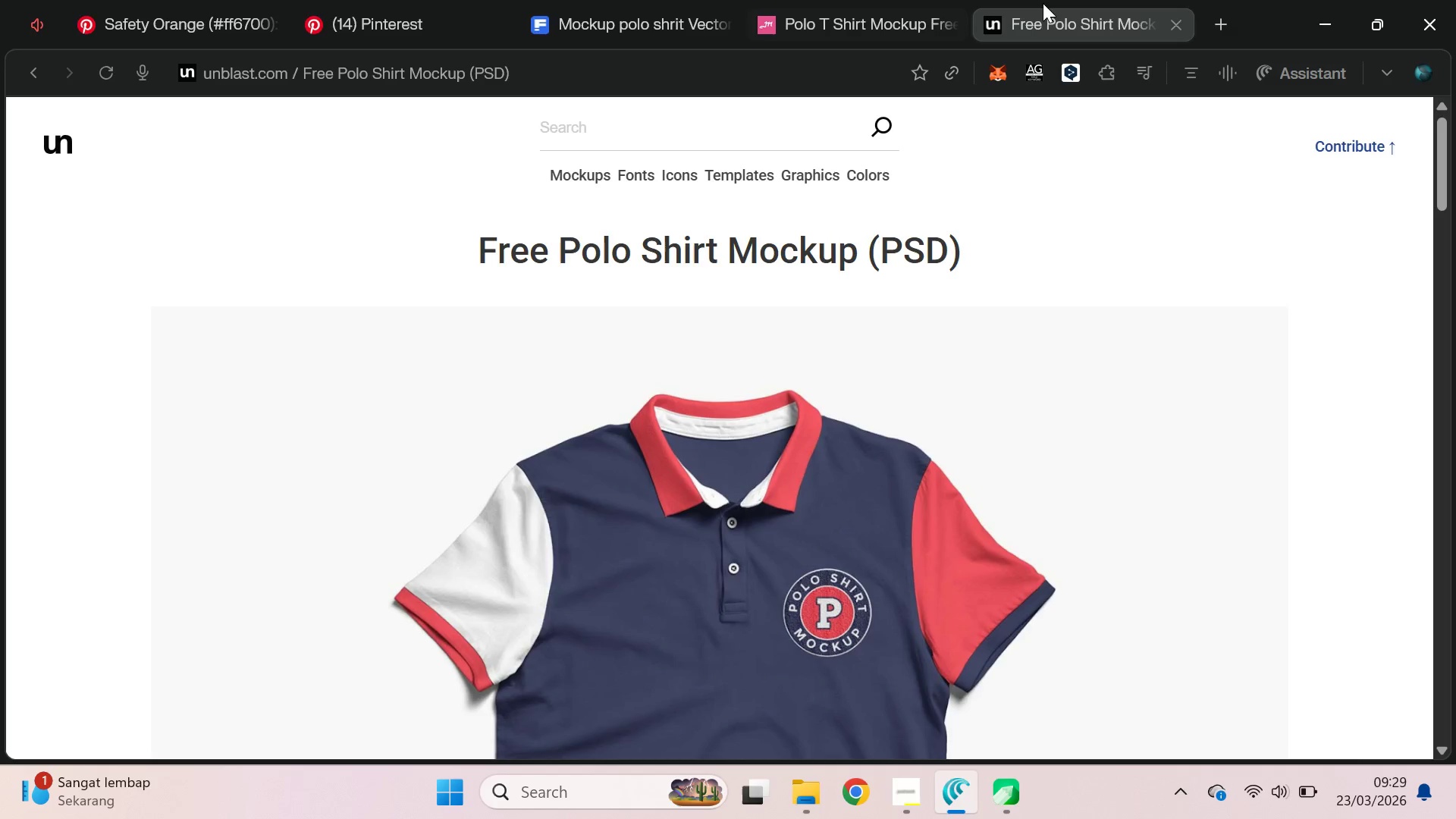 
key(Control+A)
 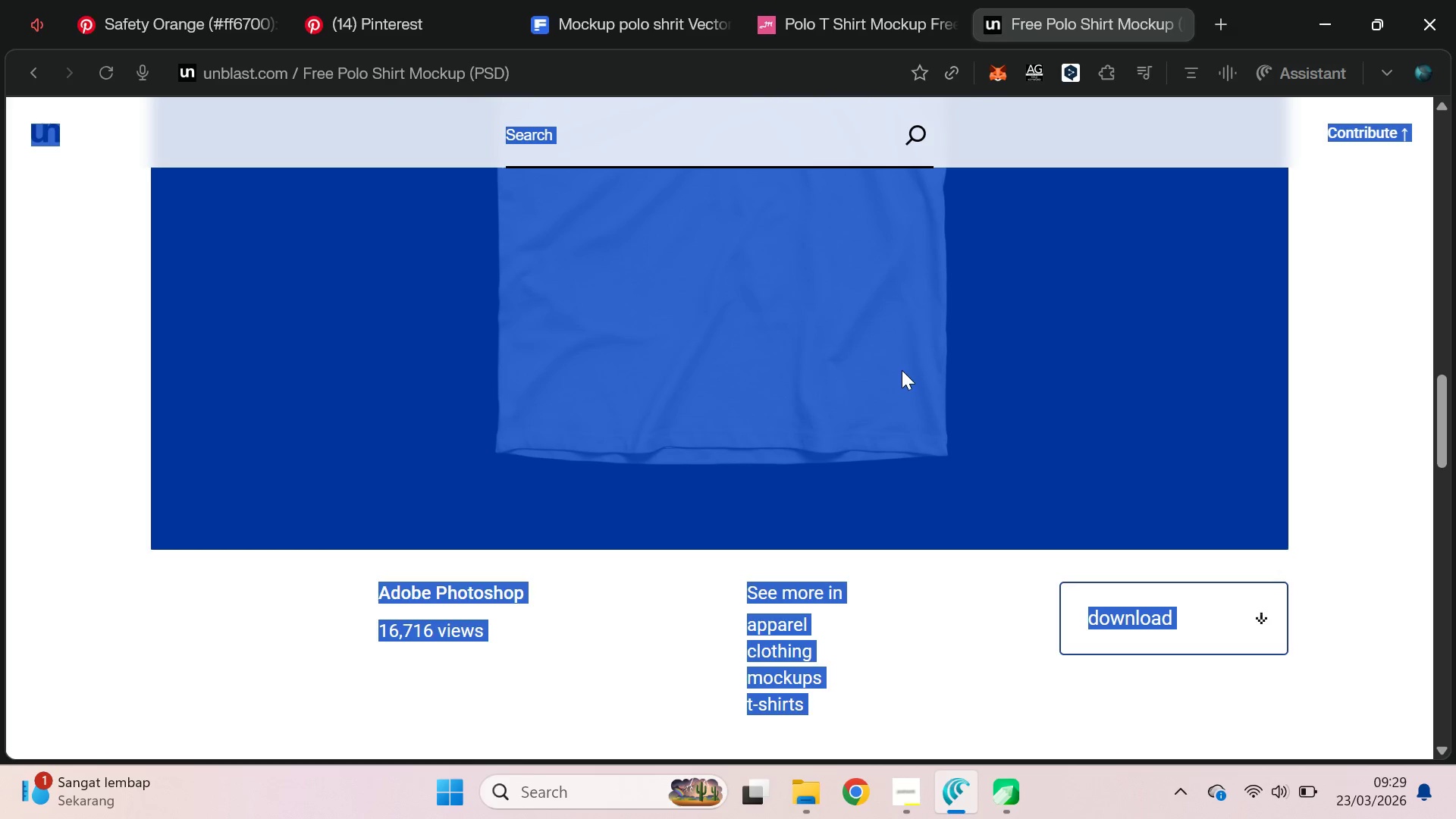 
scroll: coordinate [894, 381], scroll_direction: down, amount: 16.0
 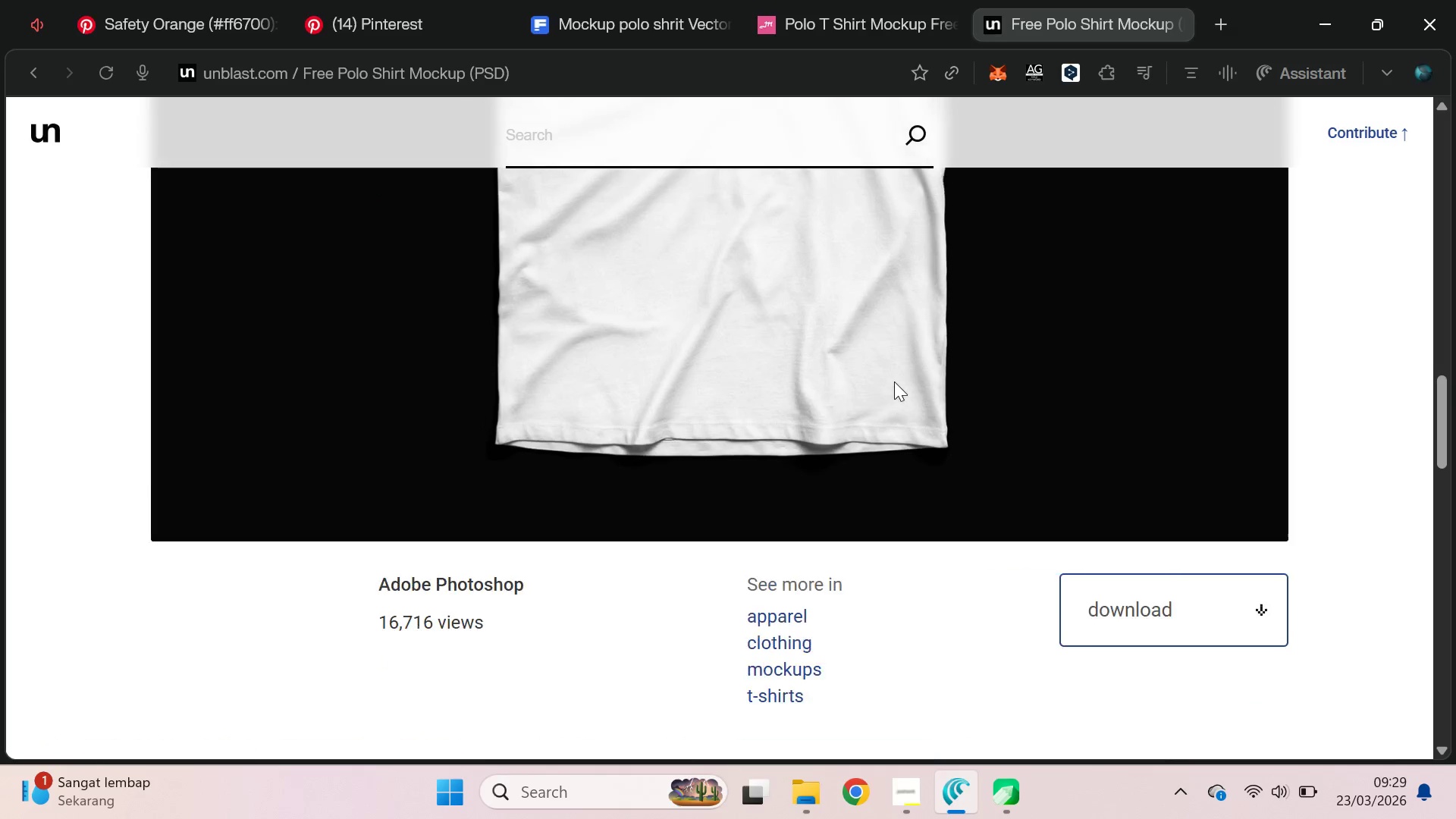 
left_click([902, 370])
 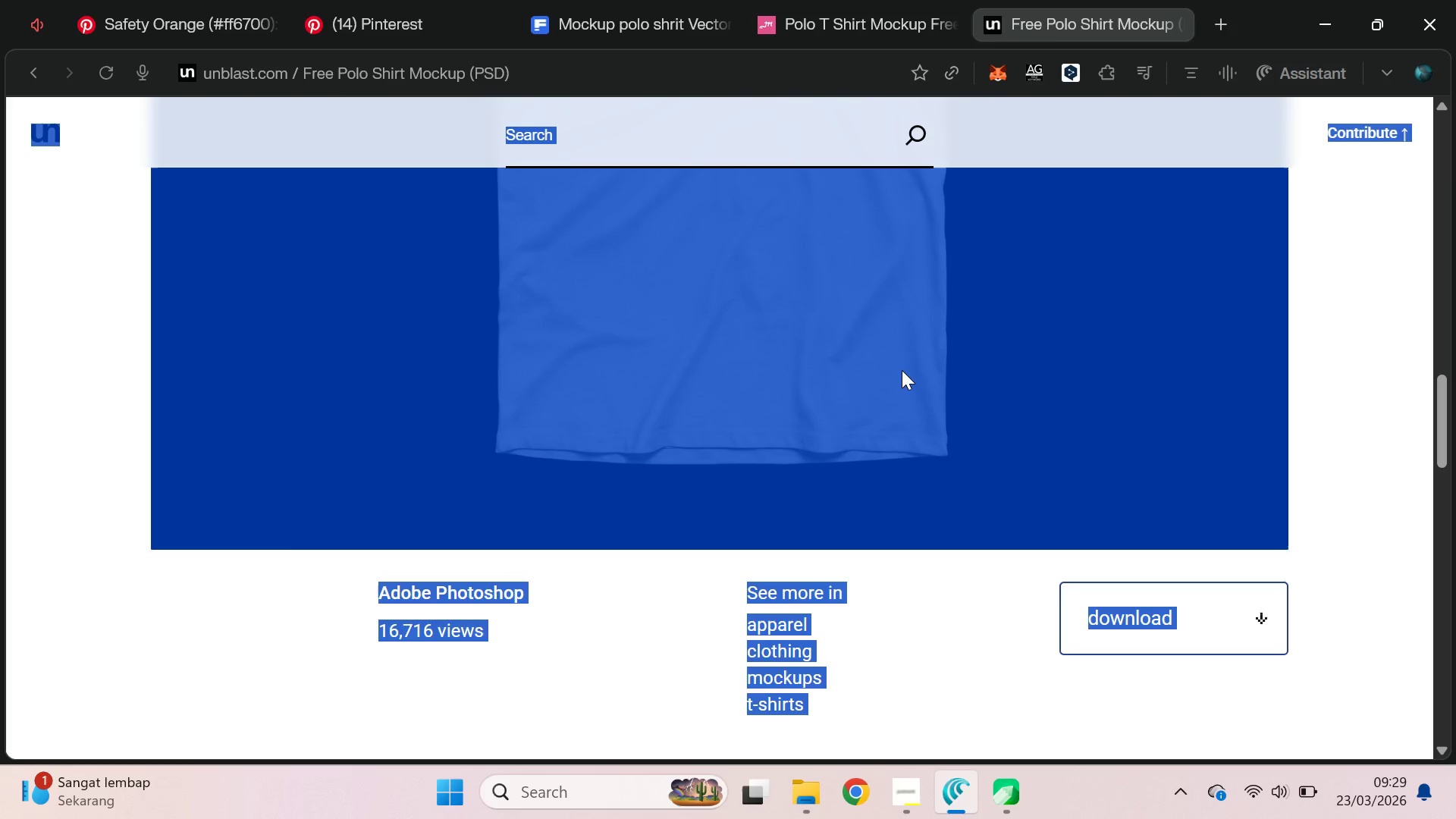 
key(Control+ControlLeft)
 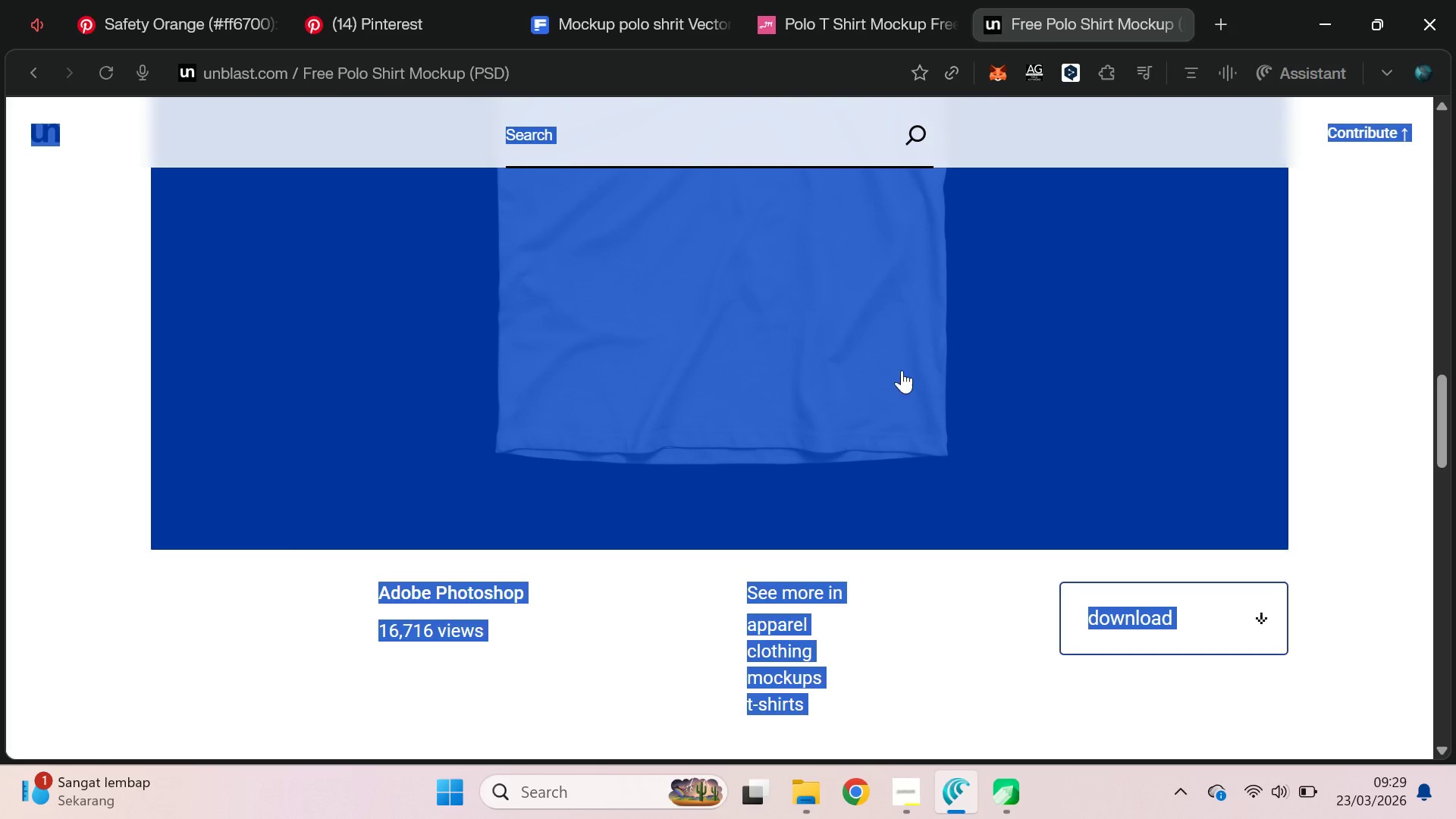 
key(Control+W)
 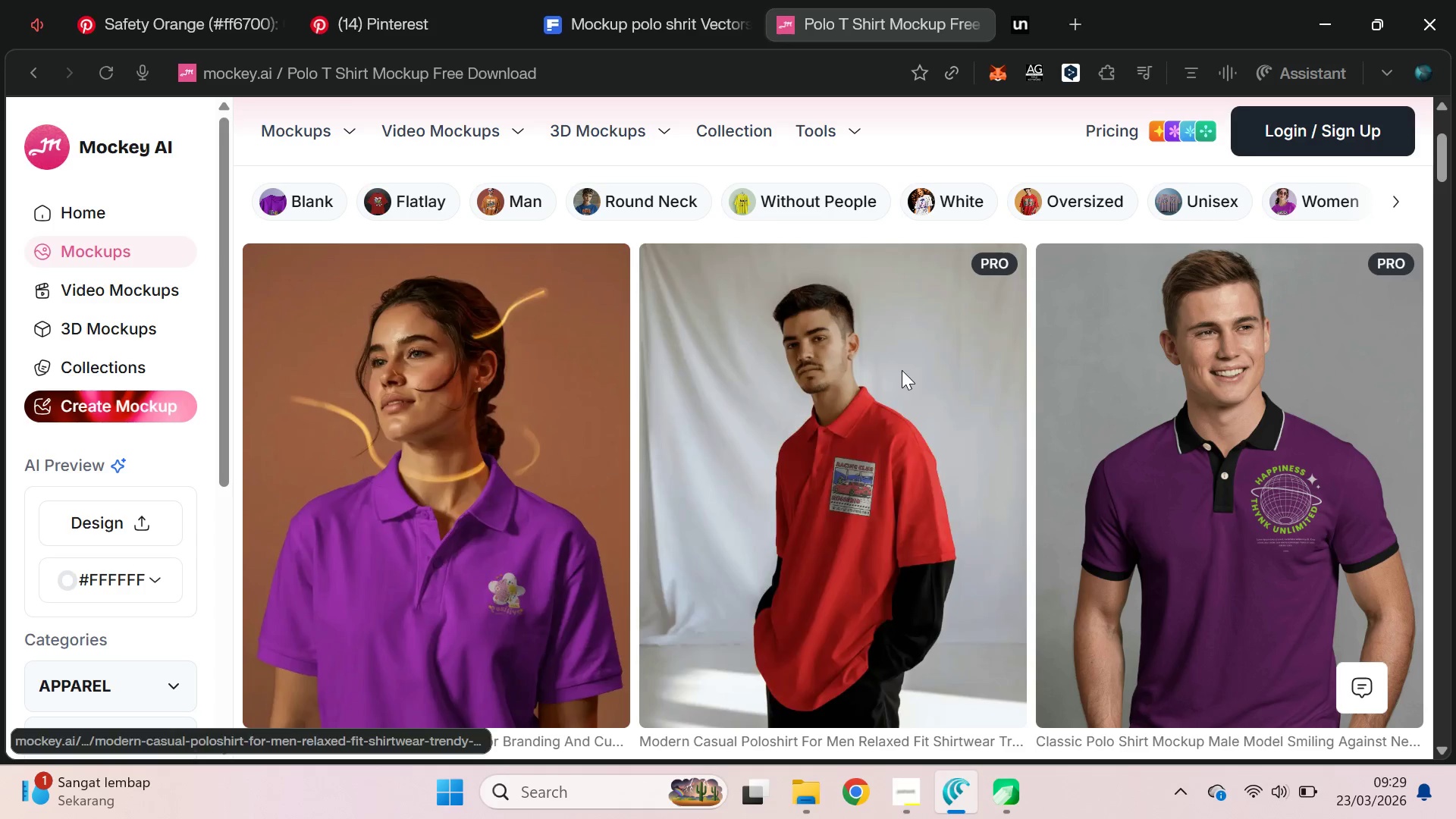 
key(Control+W)
 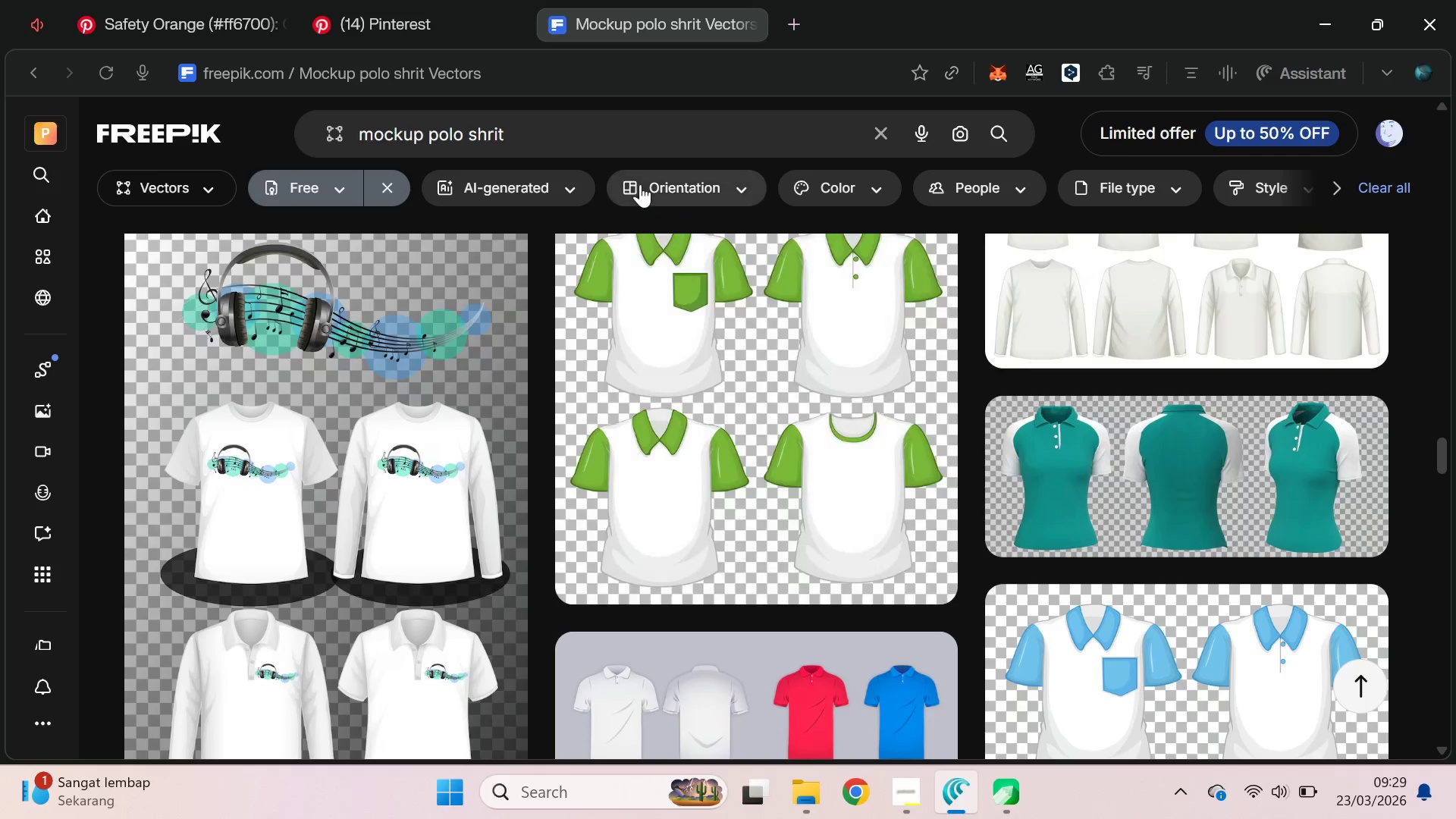 
key(Control+ControlLeft)
 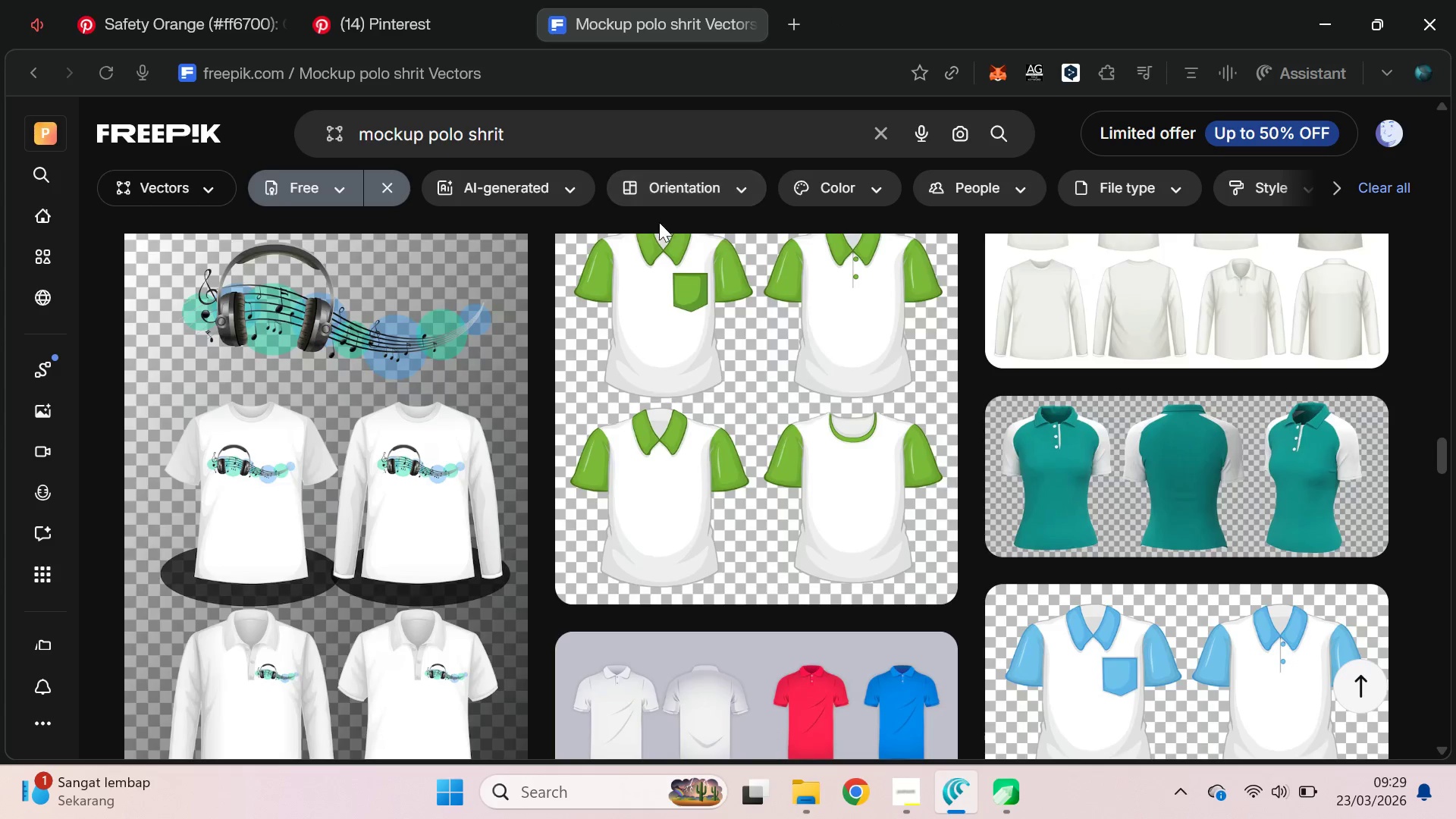 
key(Control+ControlLeft)
 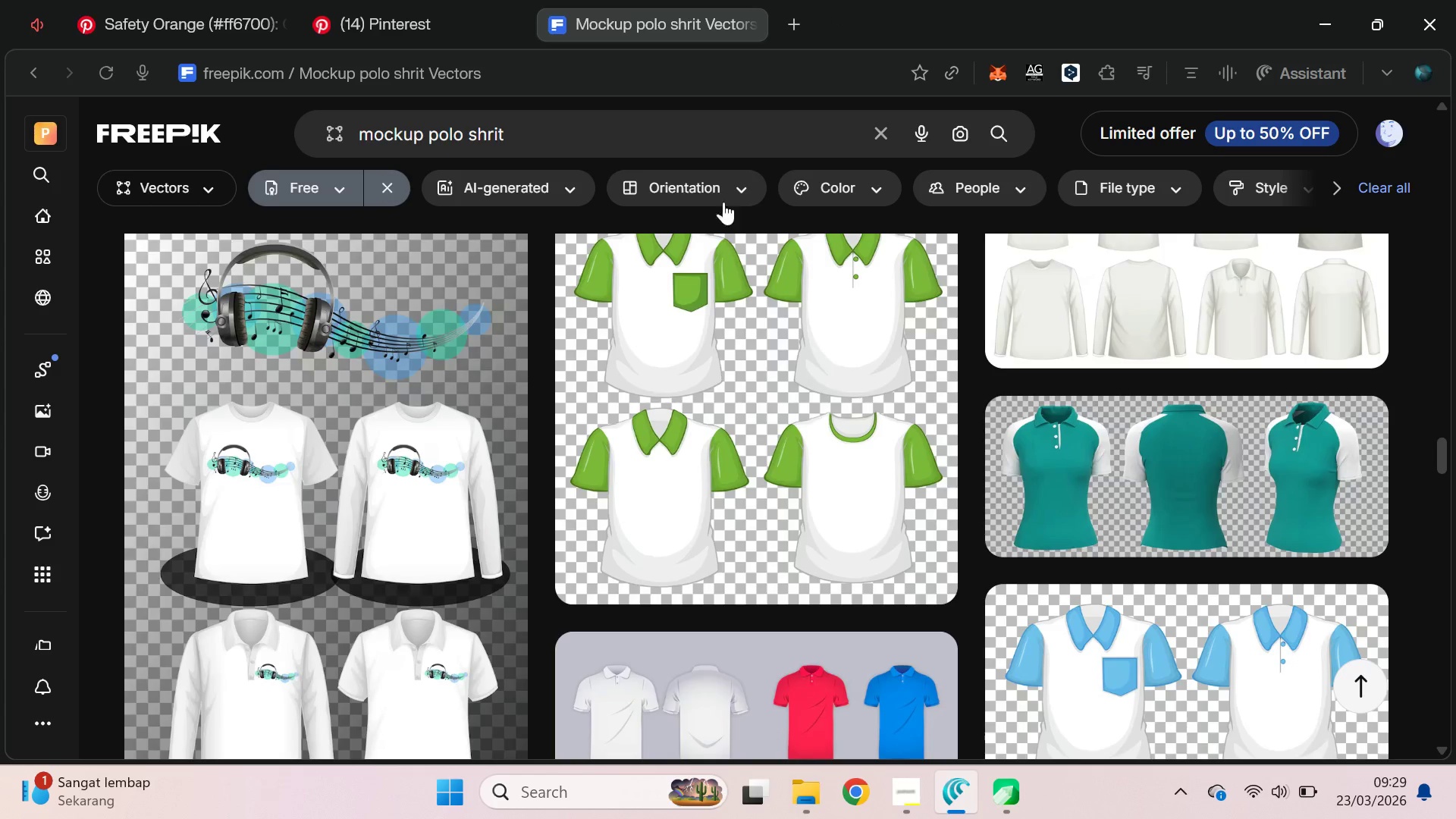 
key(Control+W)
 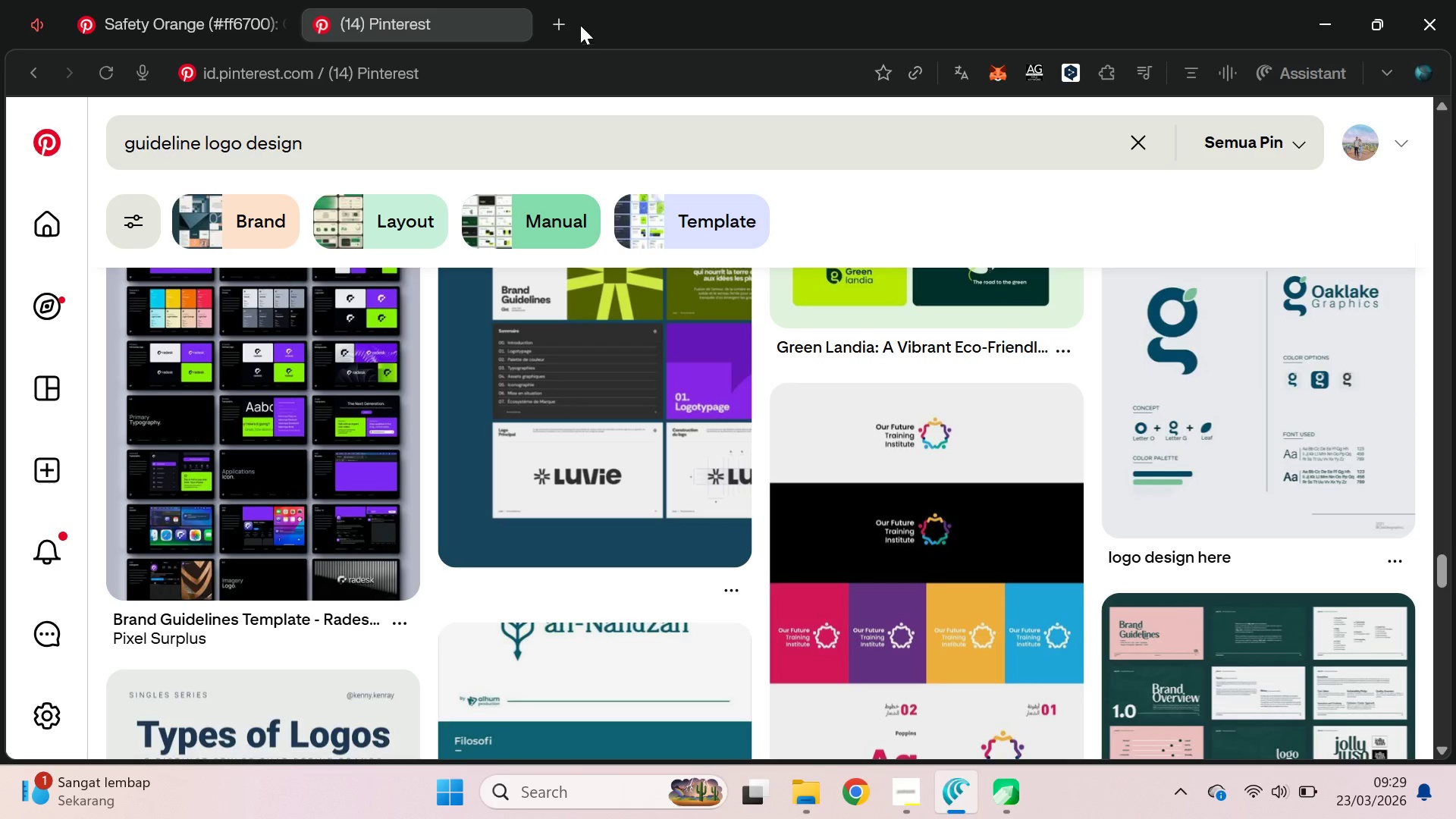 
left_click([559, 27])
 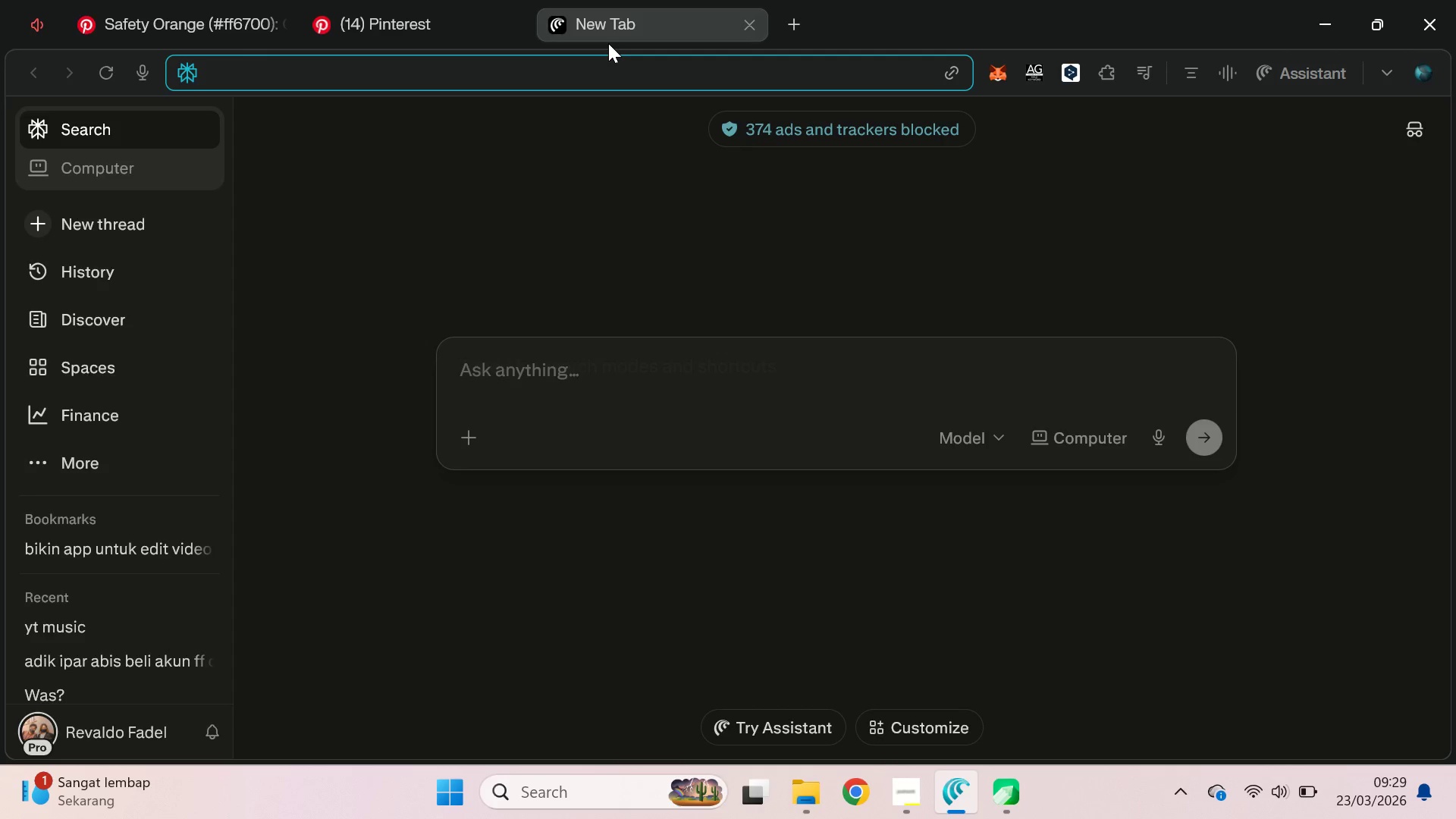 
type(ou)
key(Backspace)
type(ckup polo )
 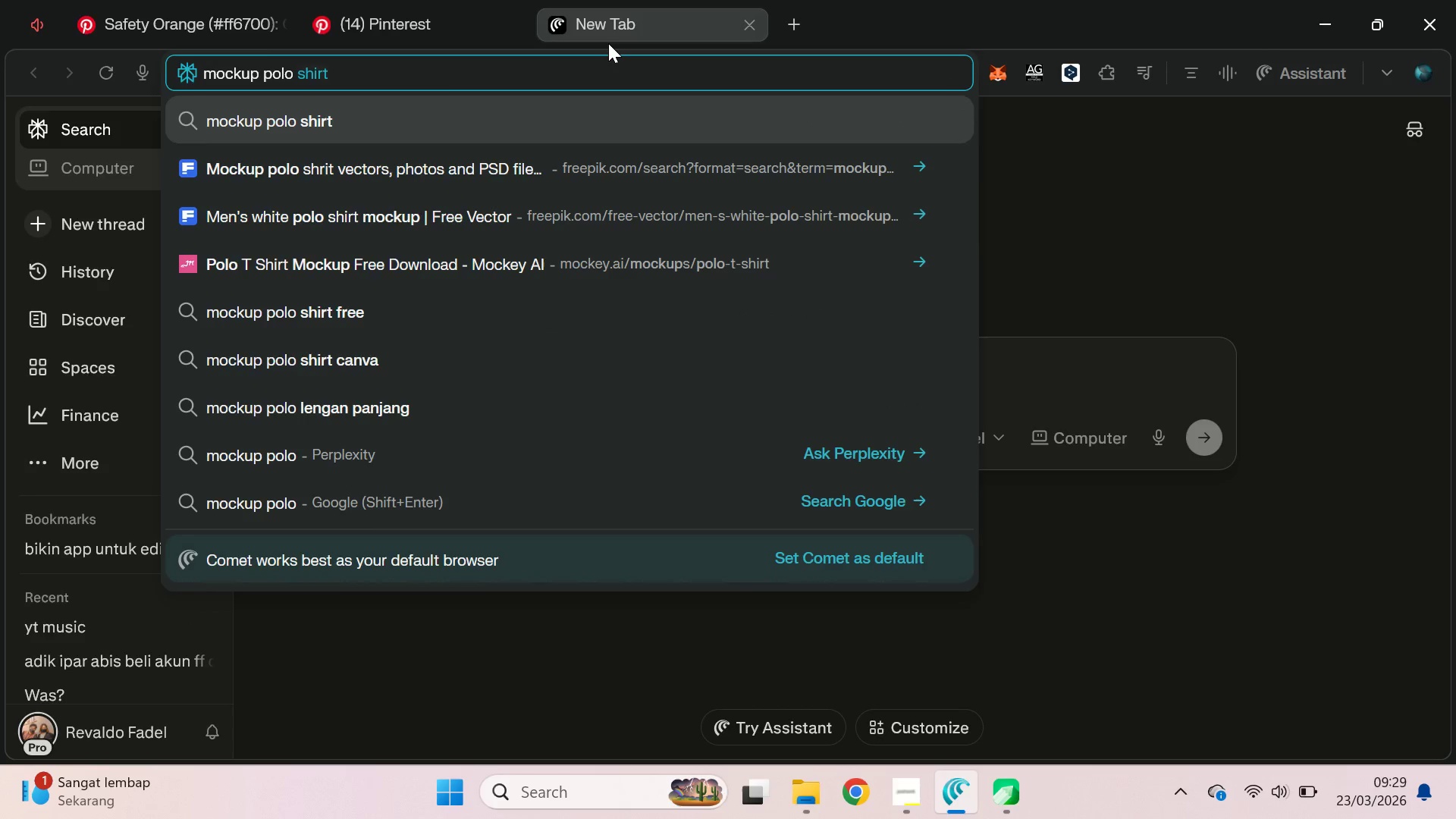 
key(ArrowDown)
 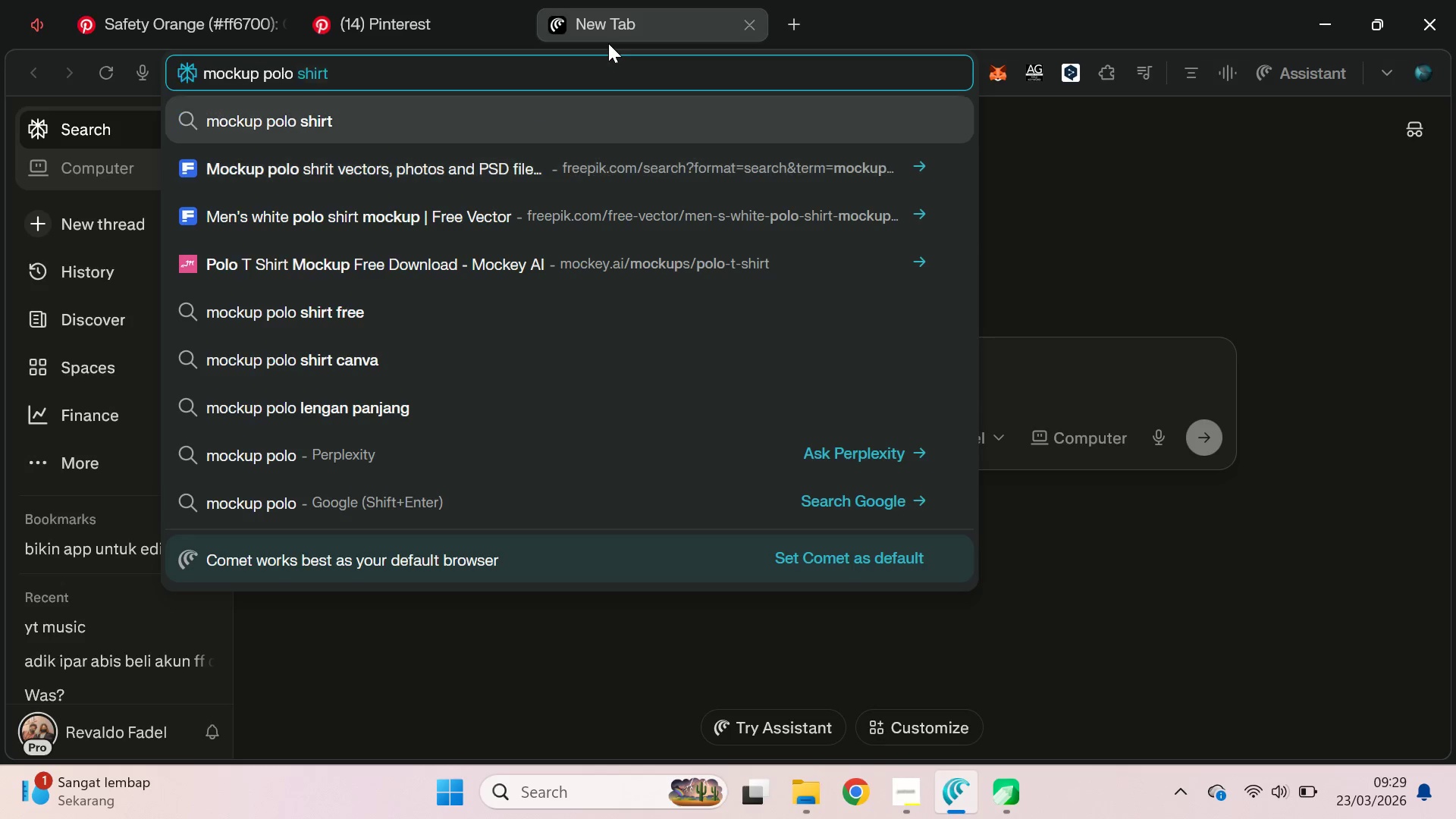 
key(ArrowUp)
 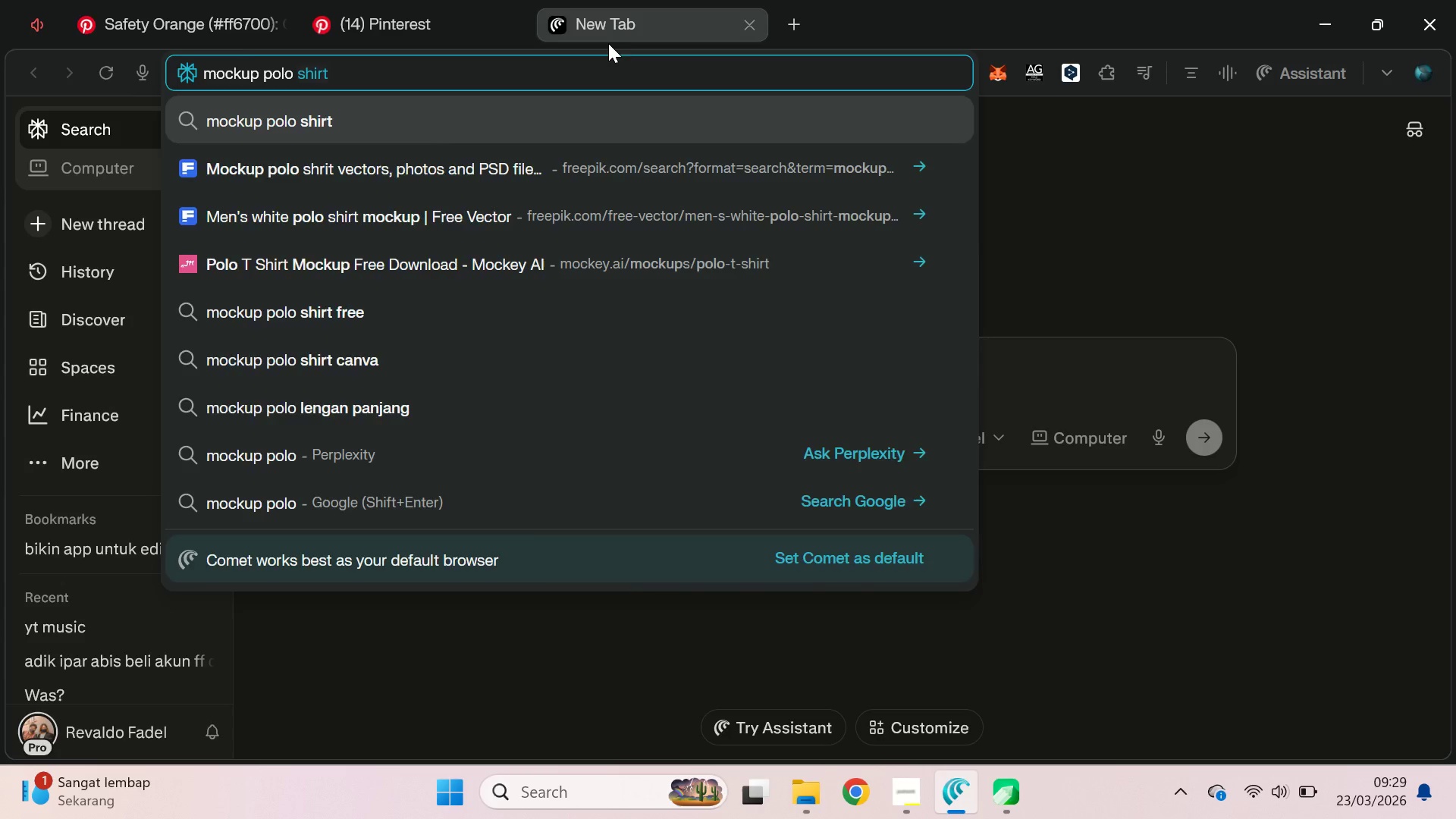 
key(Shift+Enter)
 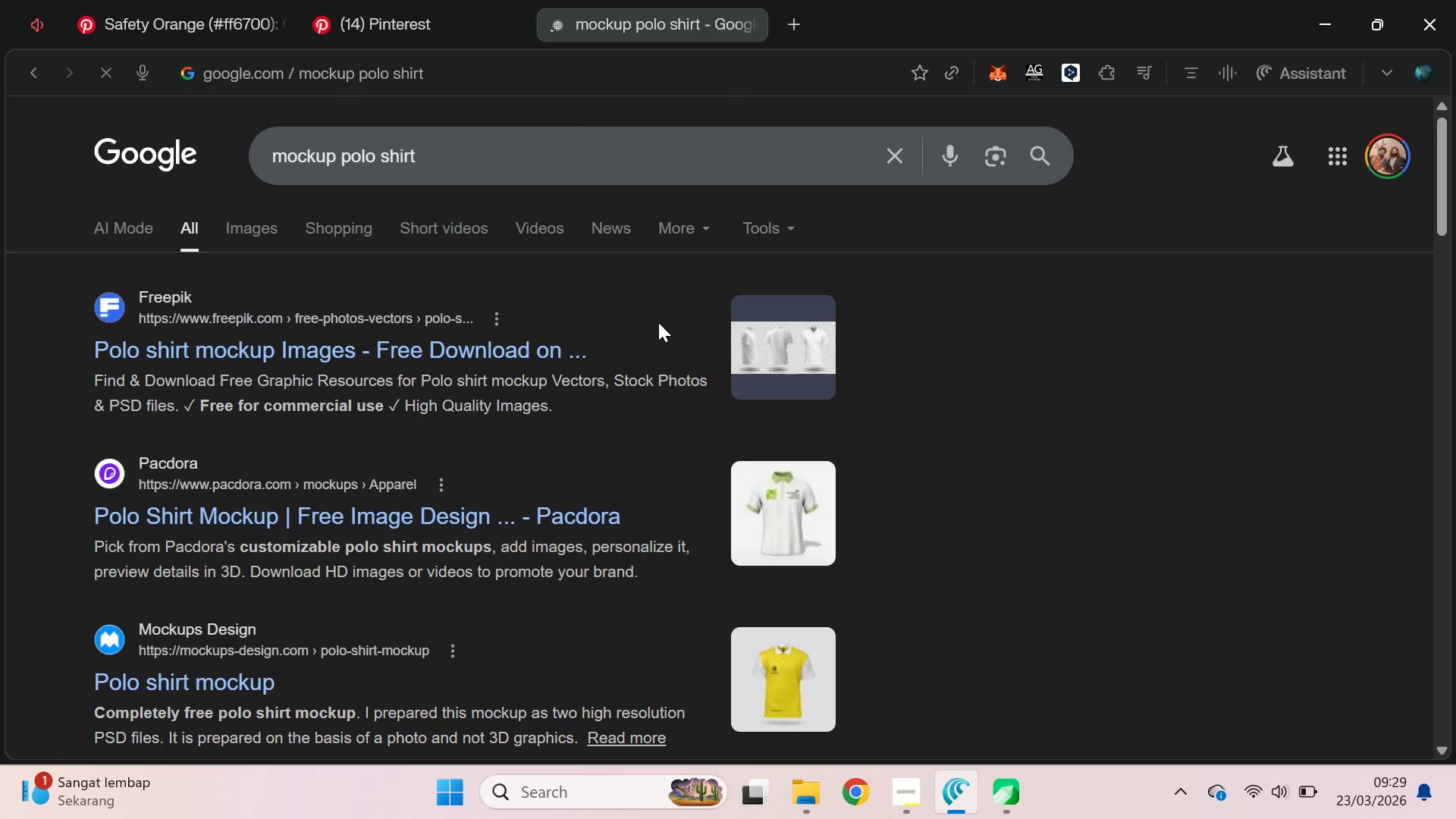 
hold_key(key=ControlLeft, duration=0.8)
 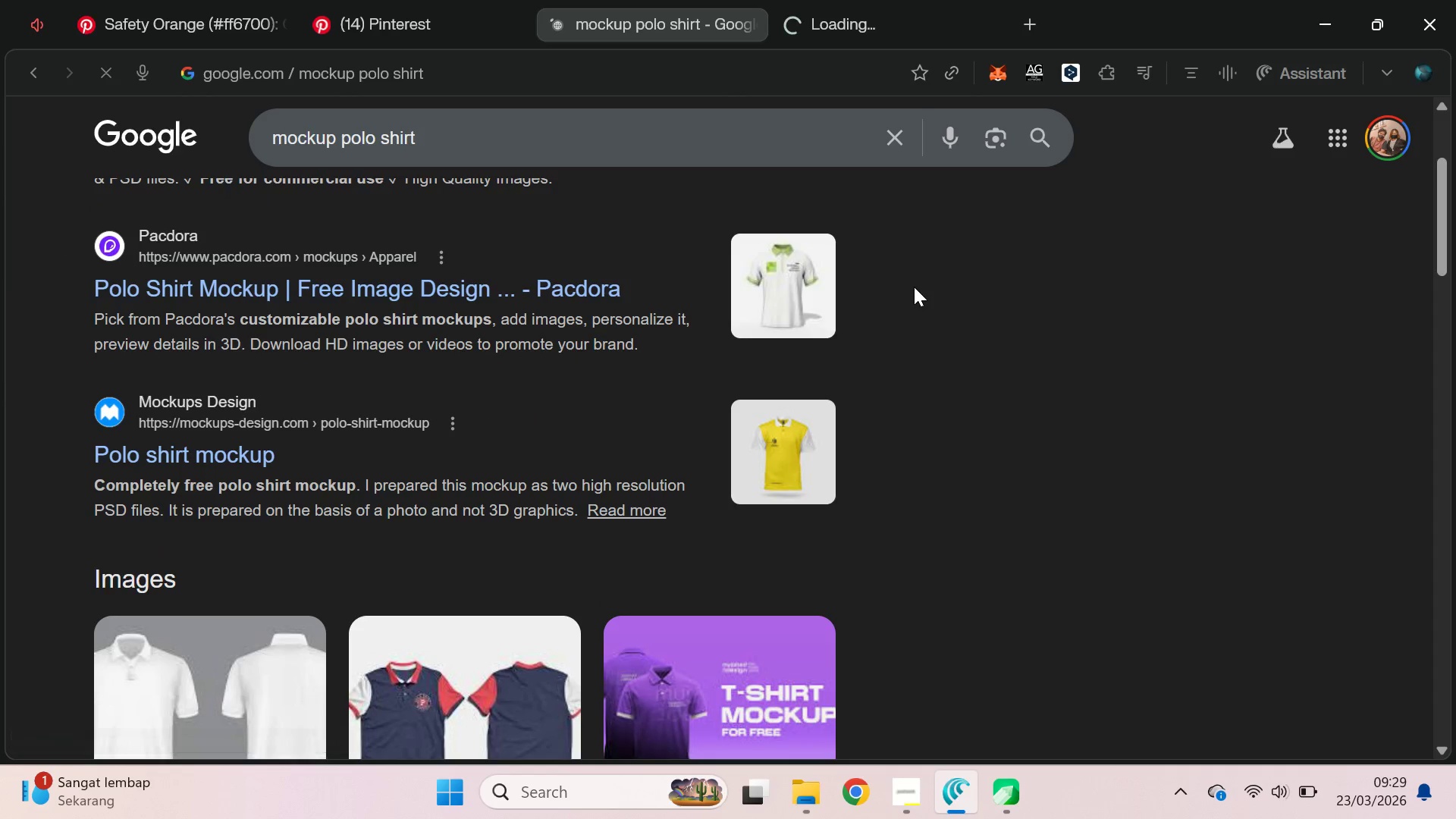 
scroll: coordinate [662, 304], scroll_direction: down, amount: 2.0
 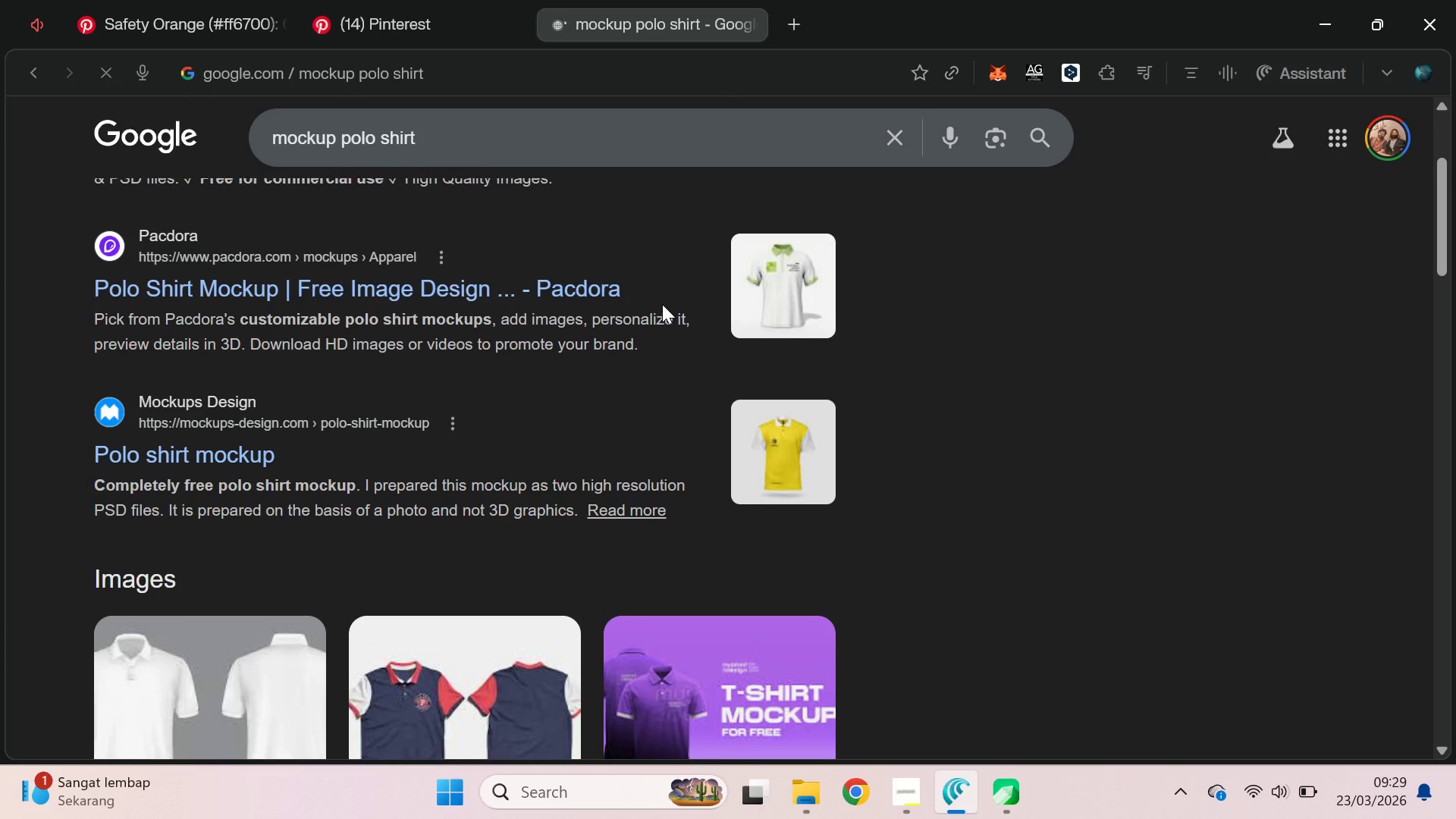 
left_click([585, 295])
 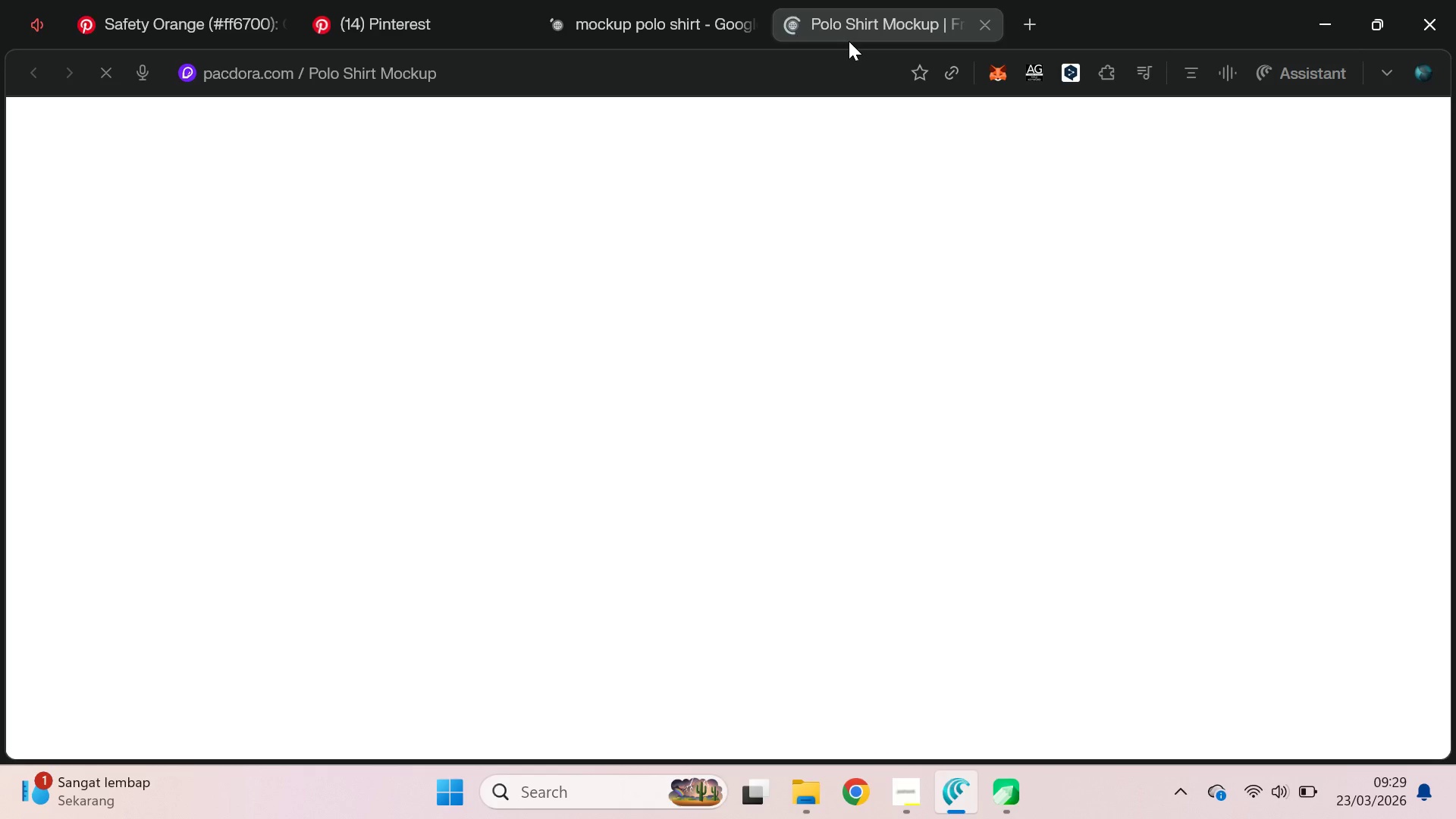 
left_click([1152, 73])
 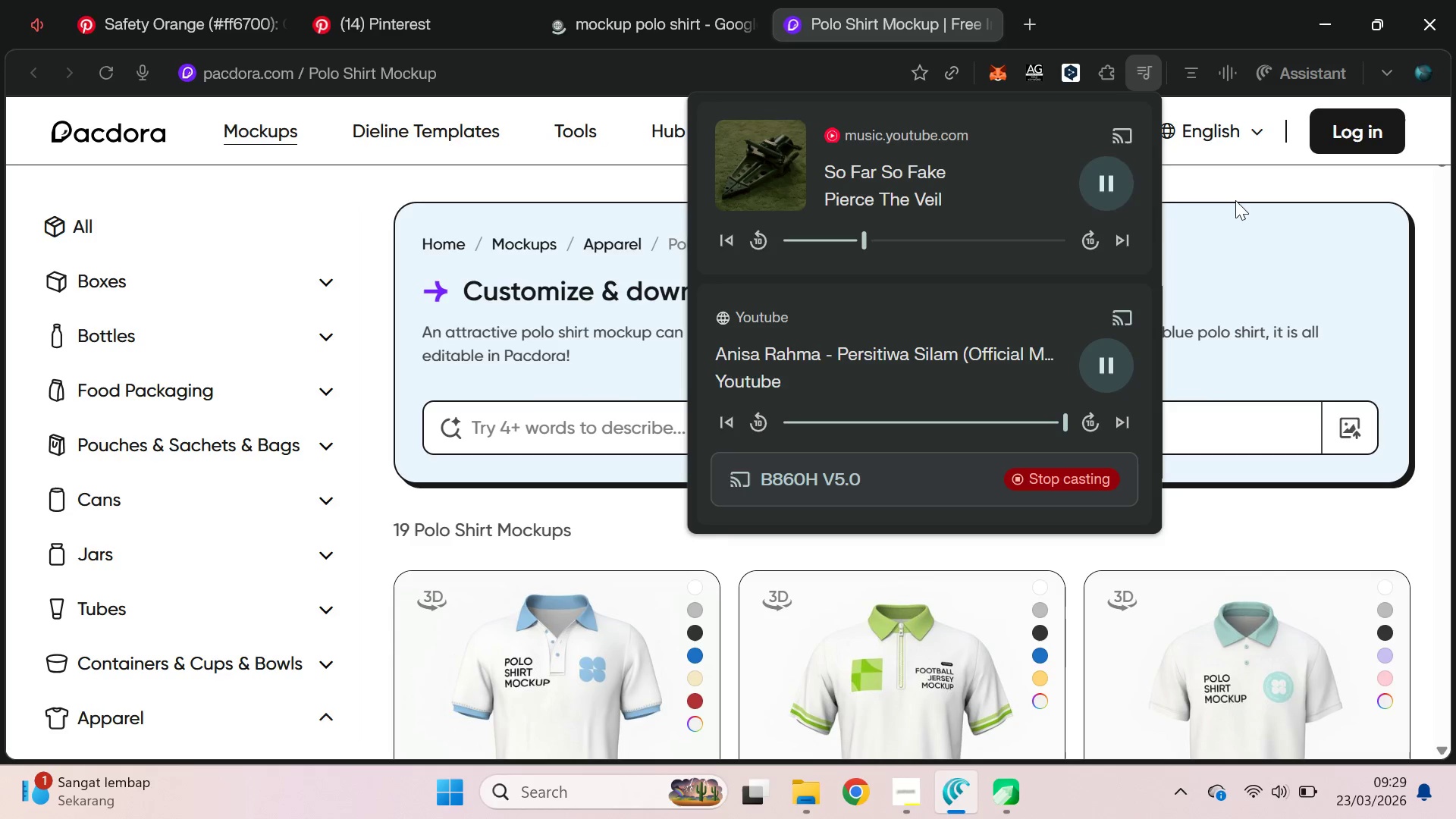 
left_click([1099, 0])
 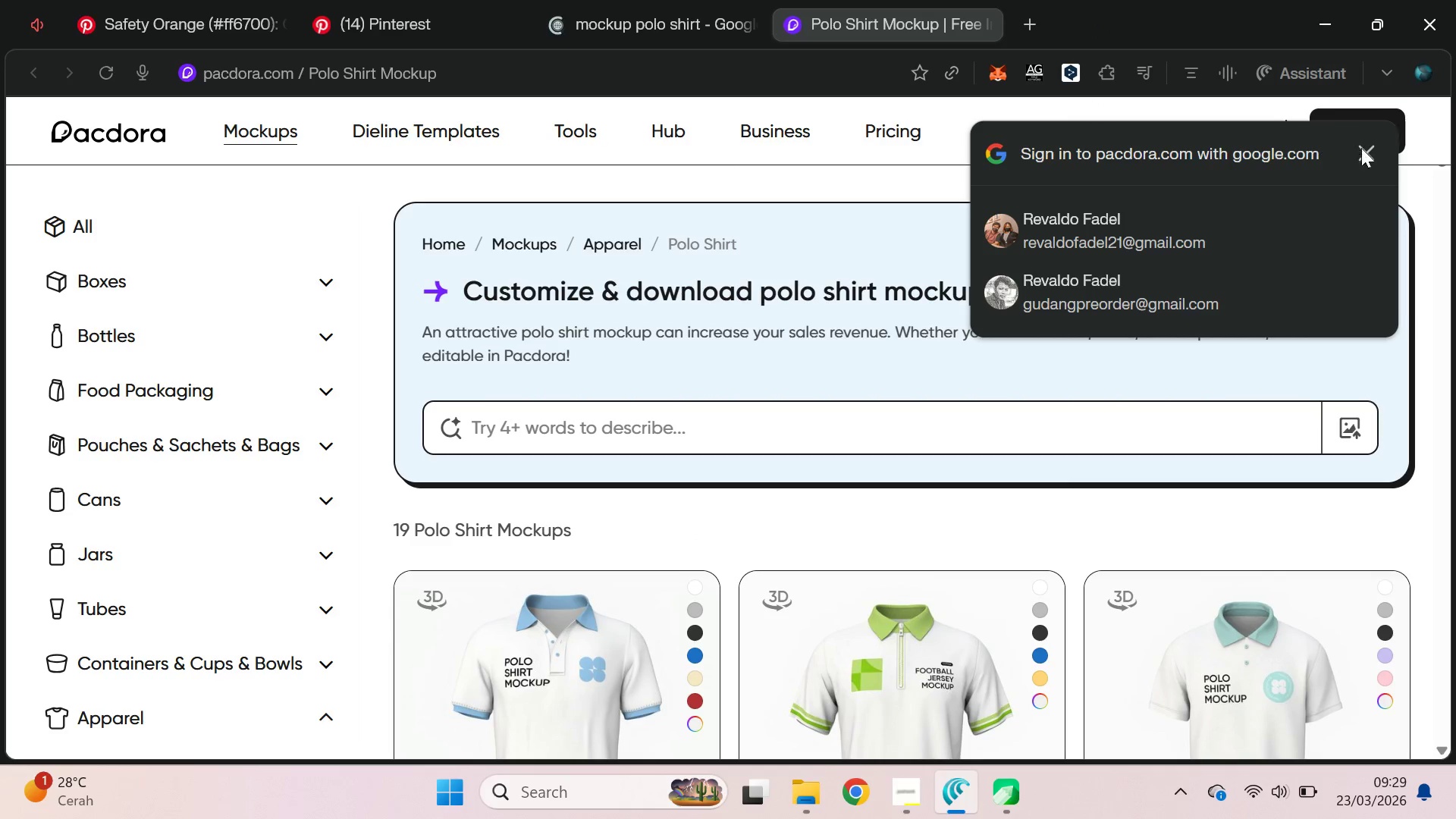 
left_click([1375, 160])
 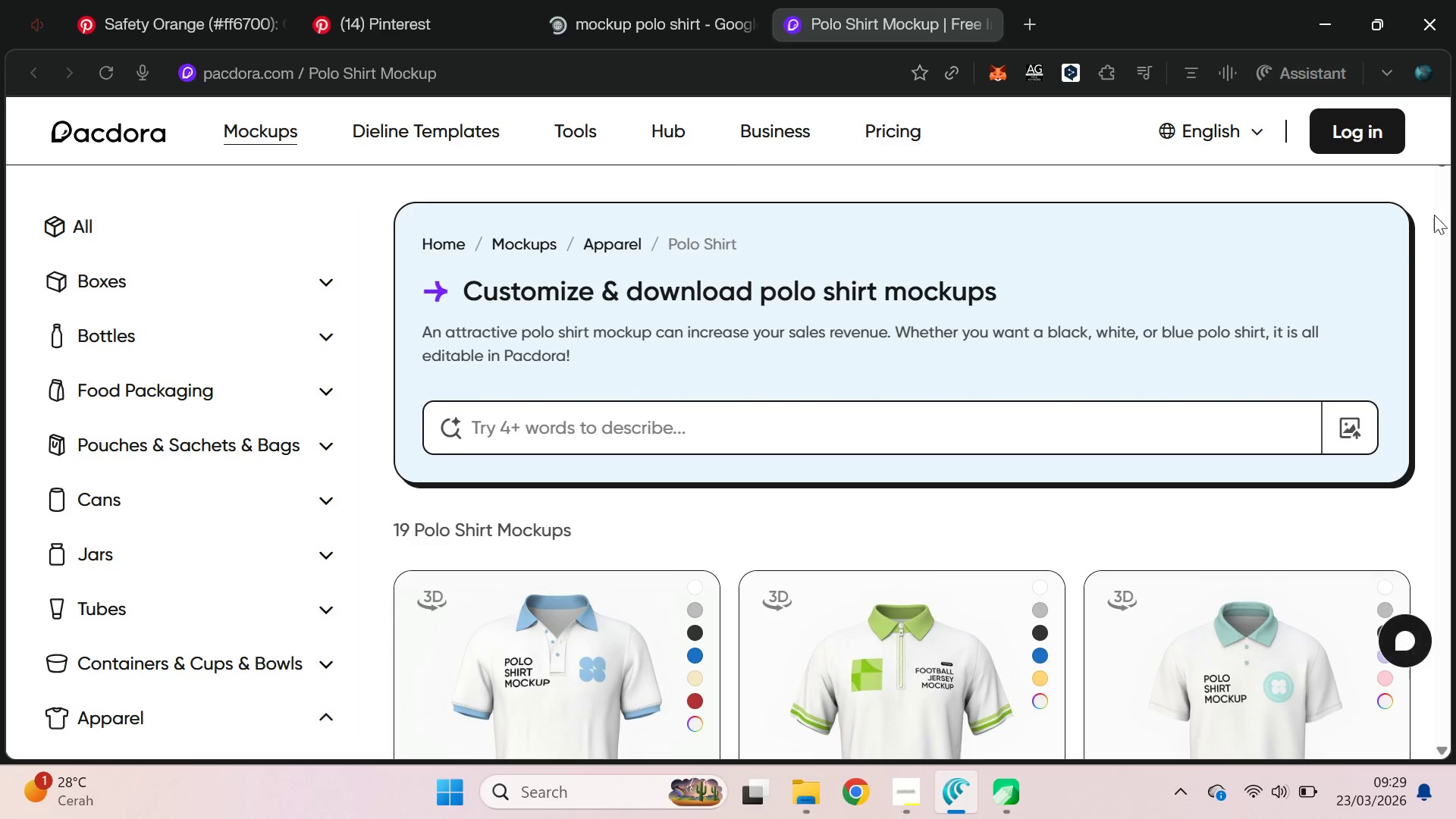 
scroll: coordinate [1413, 249], scroll_direction: down, amount: 5.0
 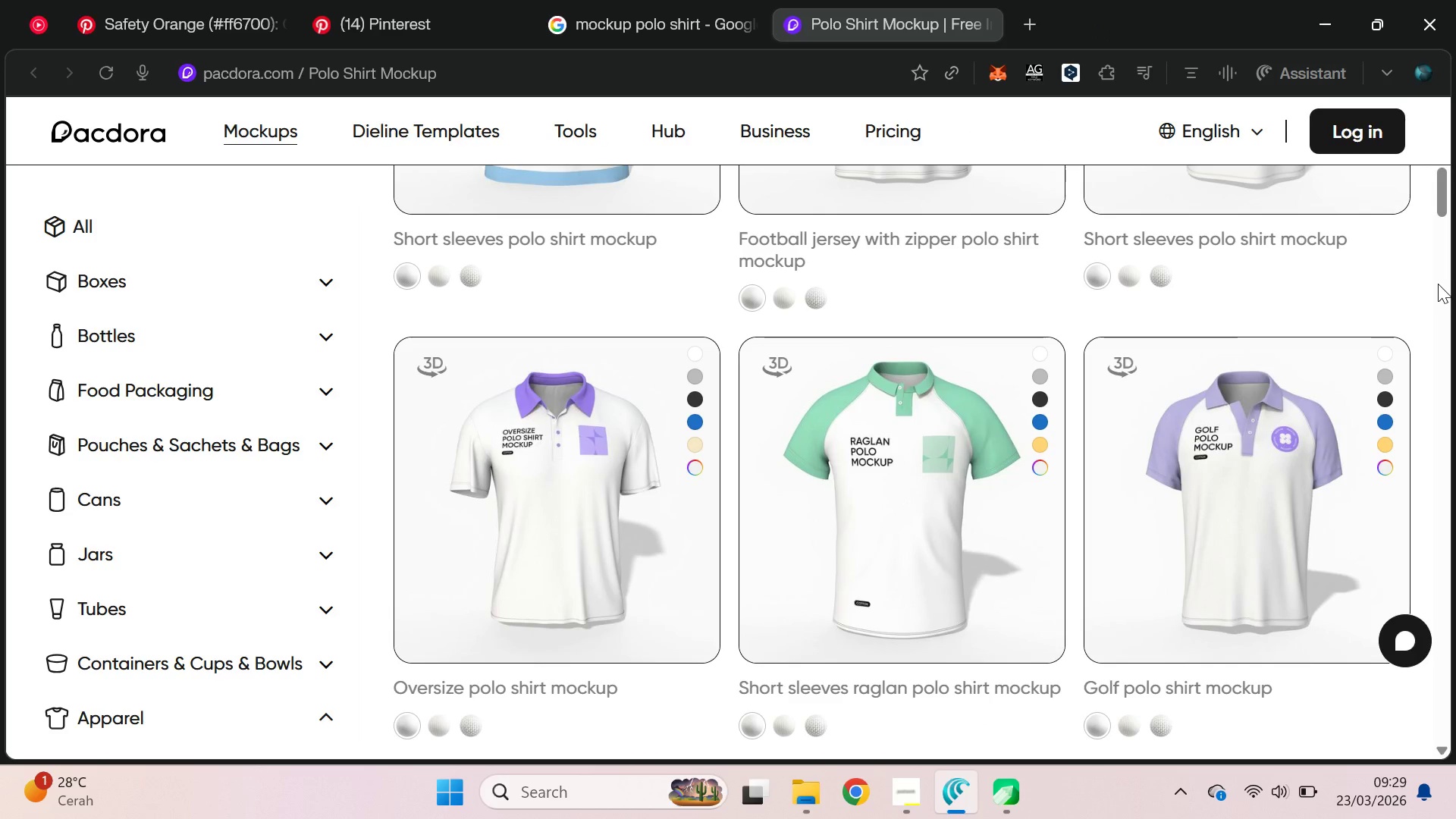 
scroll: coordinate [1438, 283], scroll_direction: up, amount: 3.0
 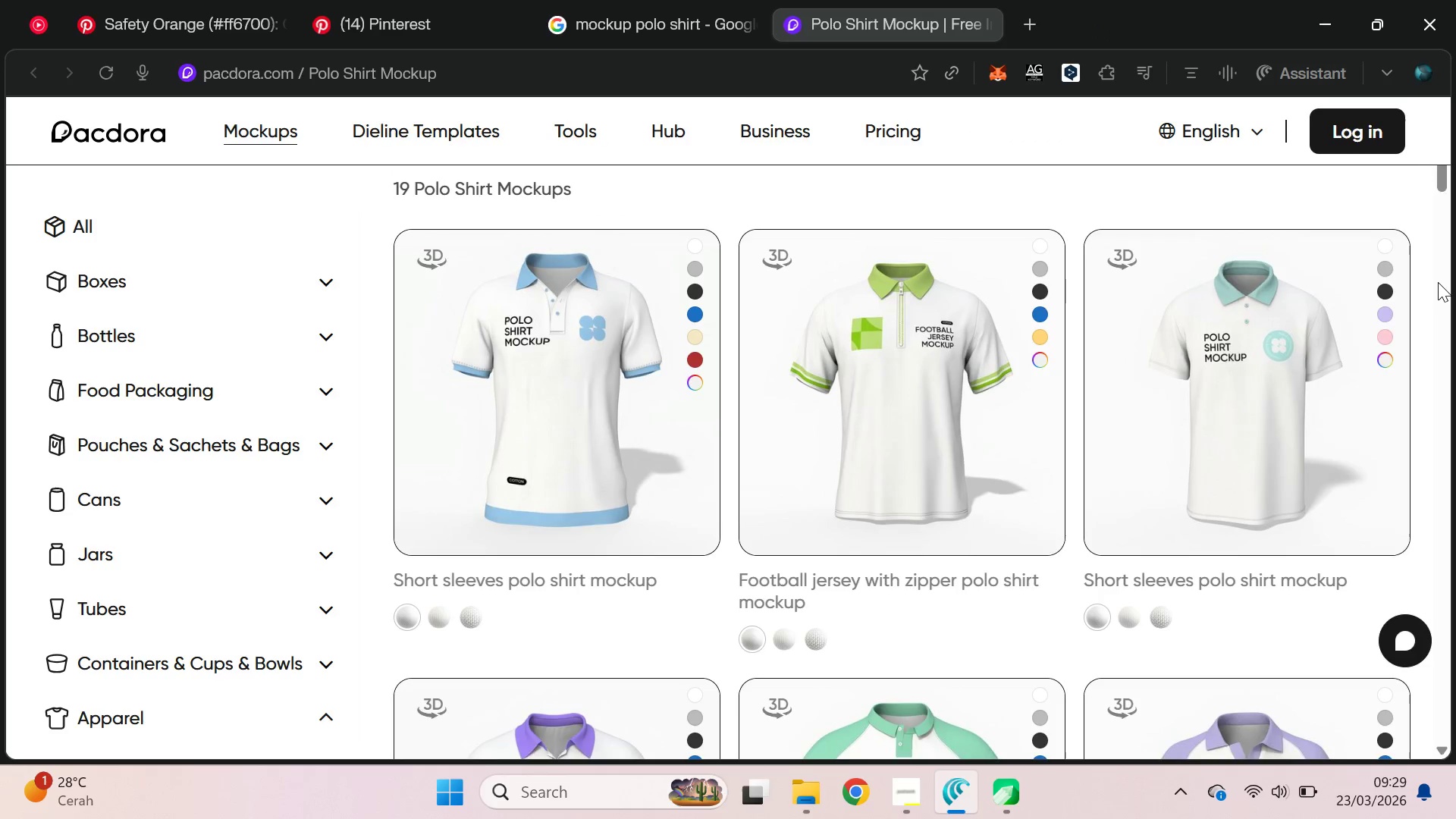 
scroll: coordinate [1439, 280], scroll_direction: down, amount: 6.0
 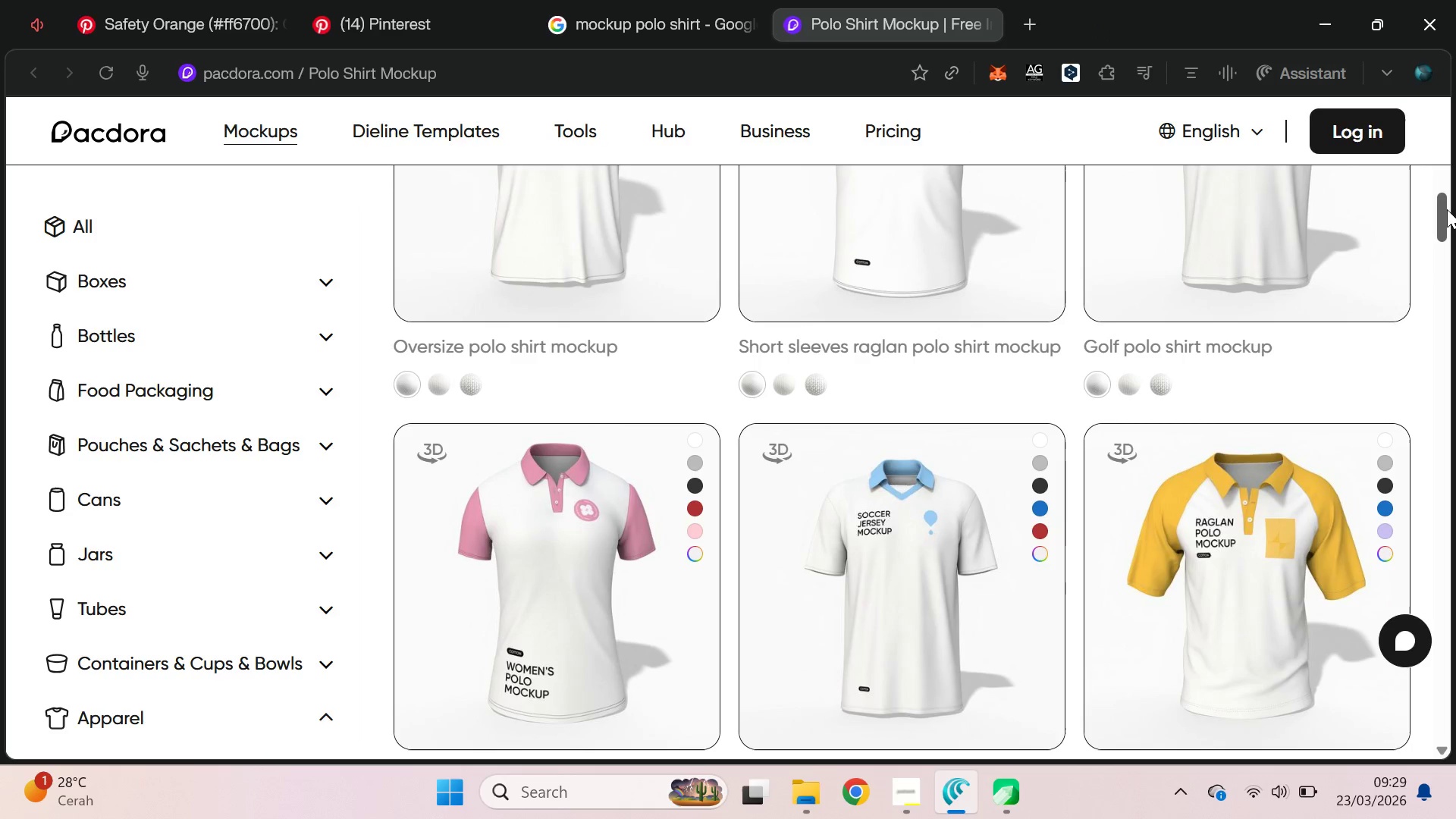 
left_click_drag(start_coordinate=[1447, 215], to_coordinate=[1455, 162])
 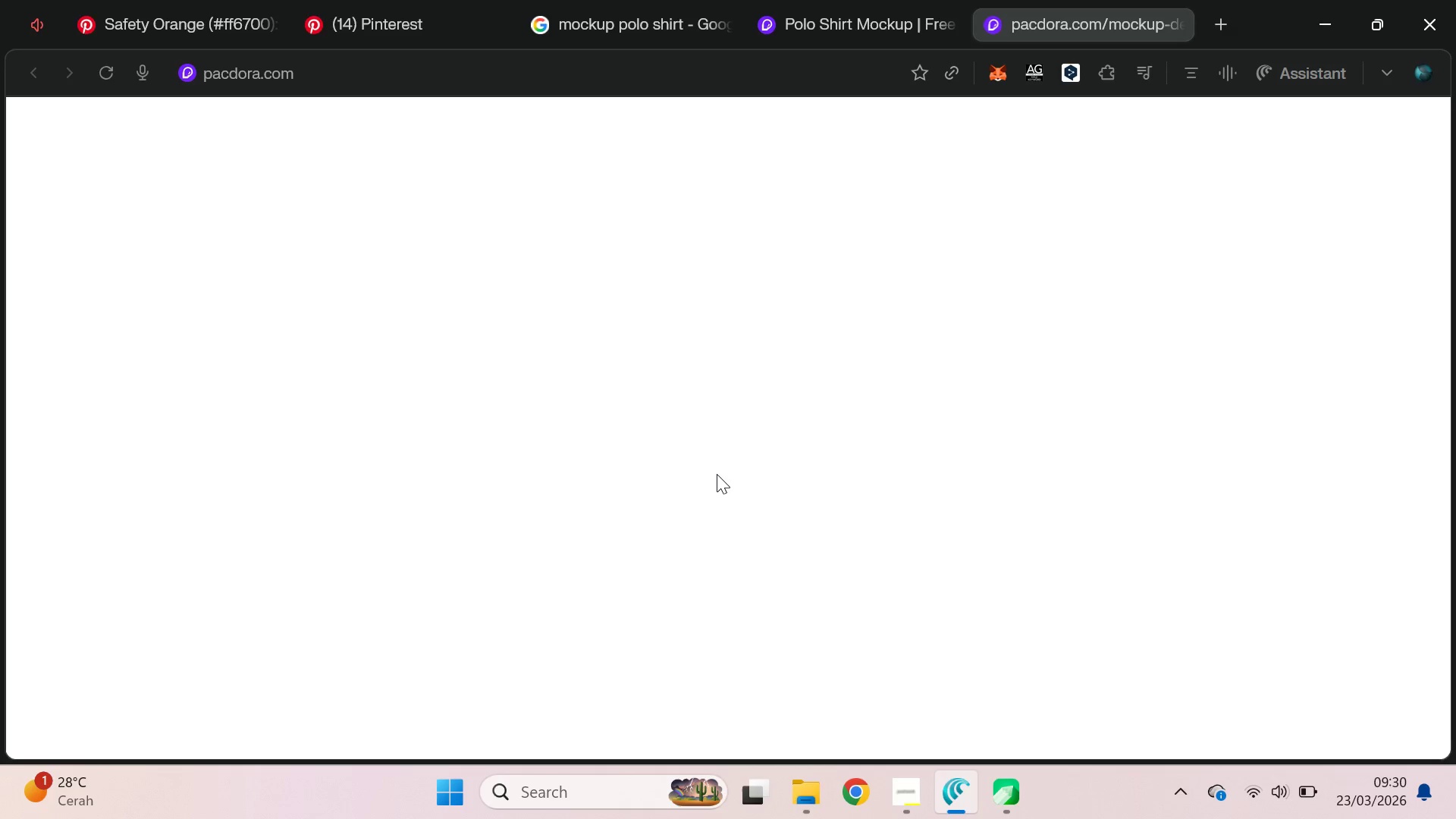 
wait(6.78)
 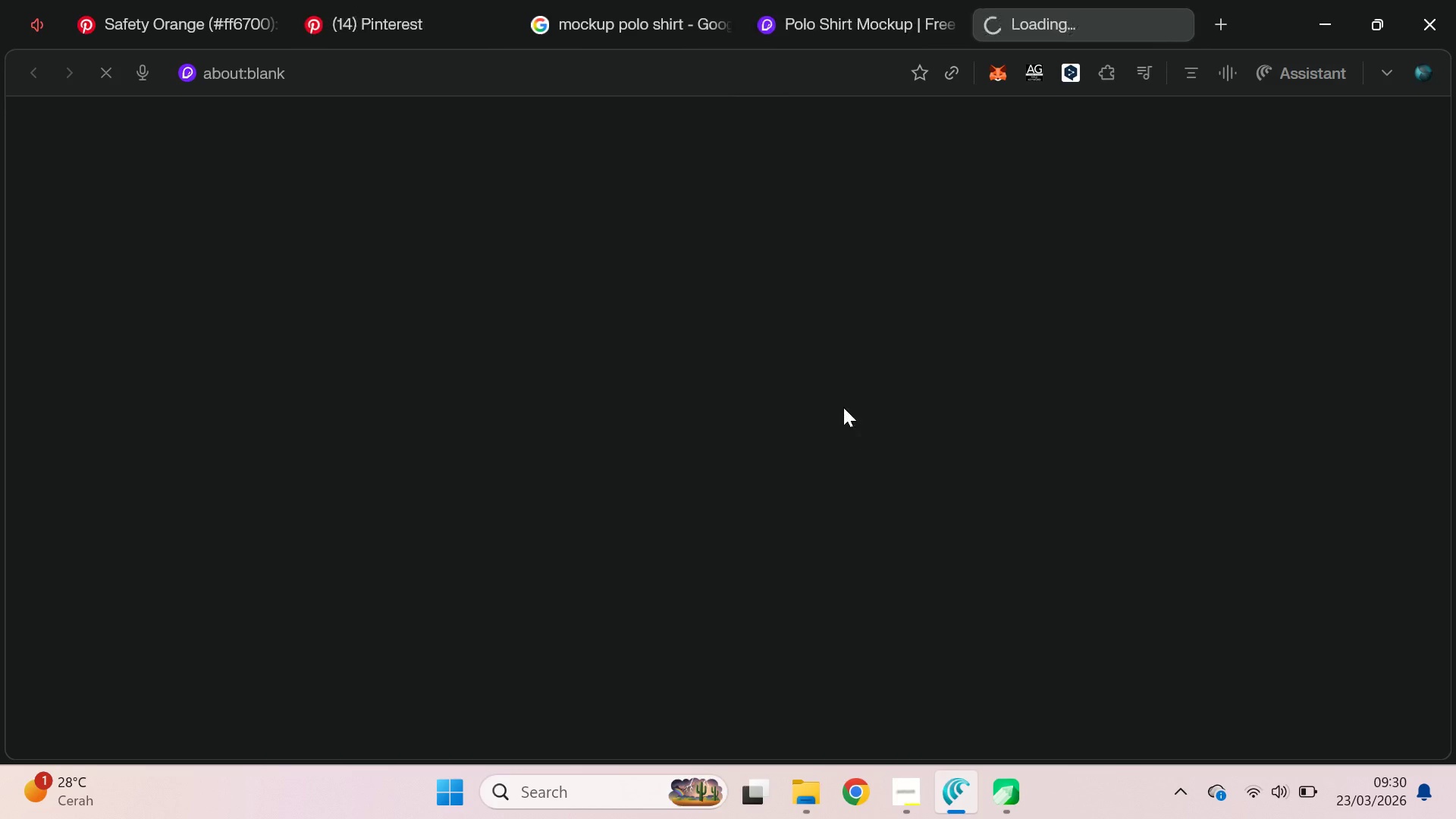 
left_click([864, 0])
 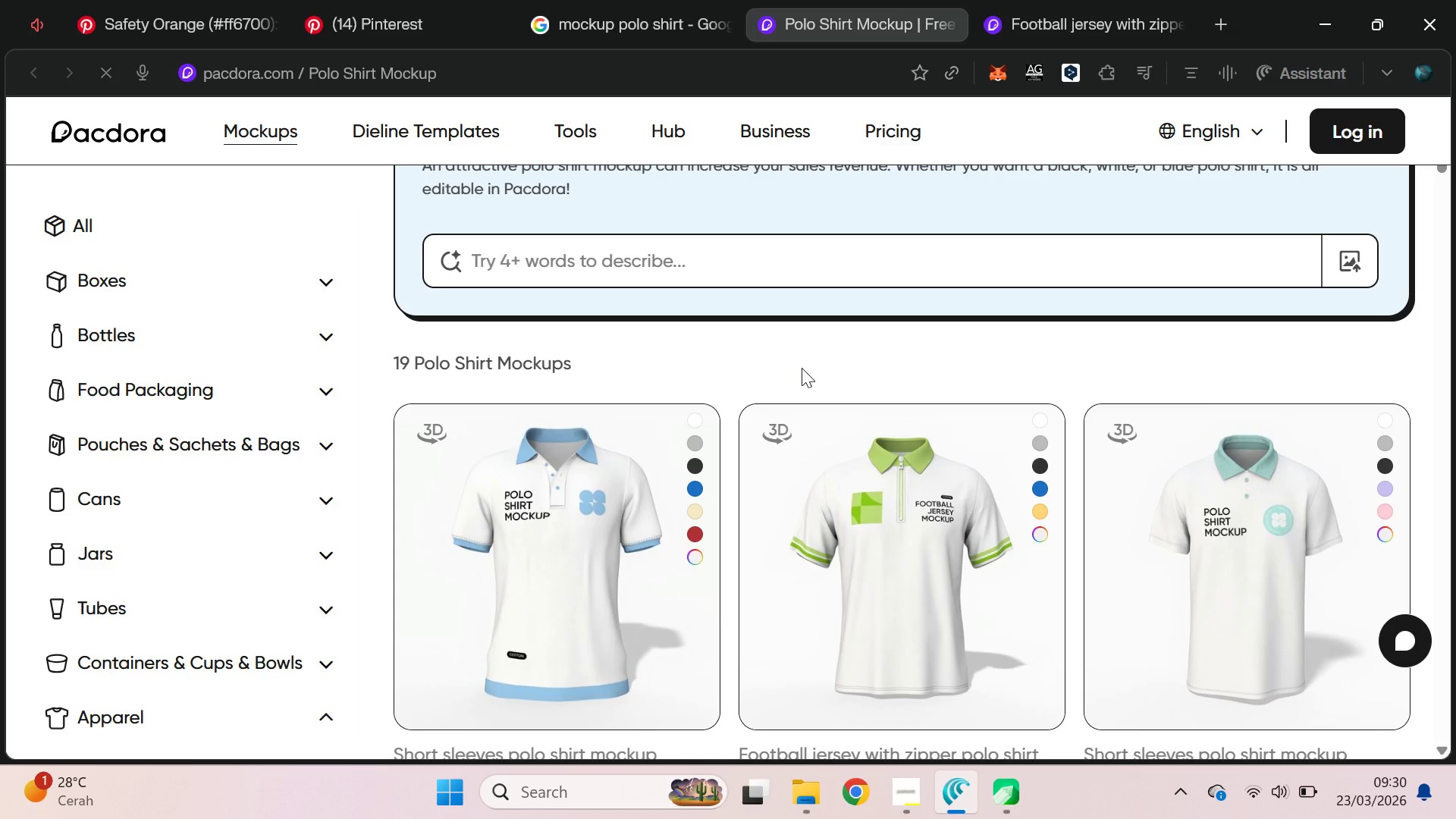 
key(Alt+Tab)
 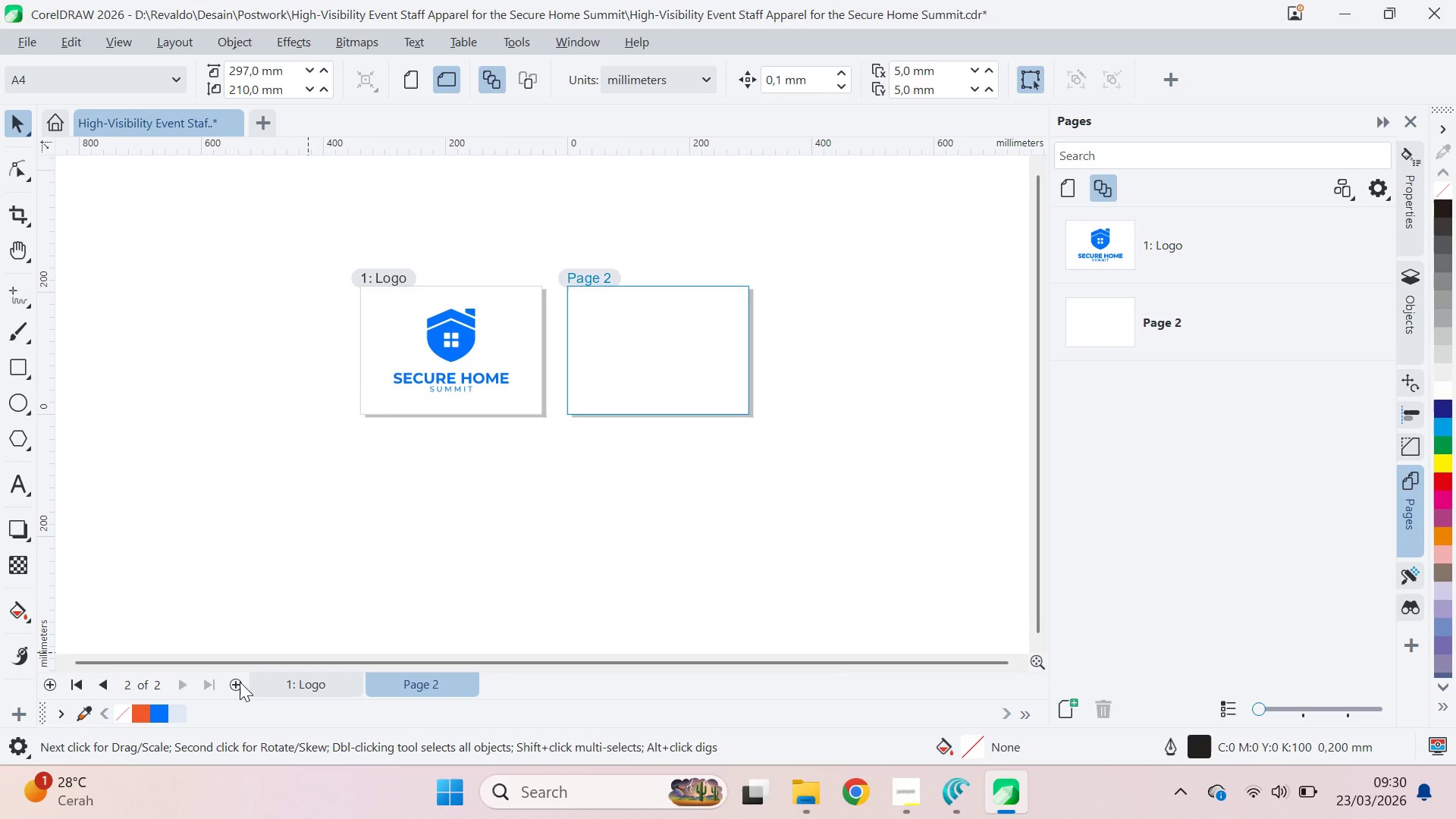 
key(Alt+Tab)
 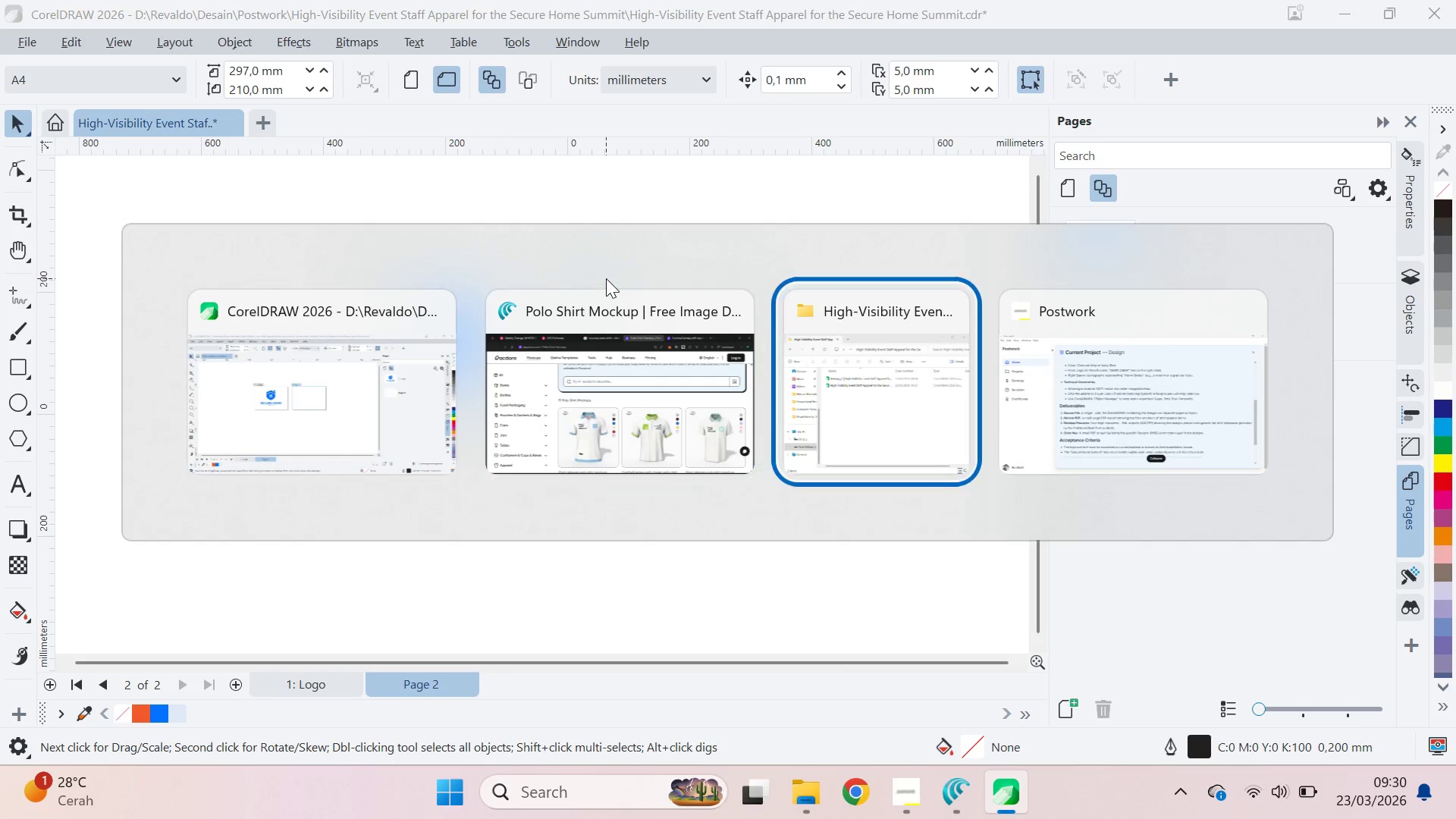 
key(Alt+Tab)
 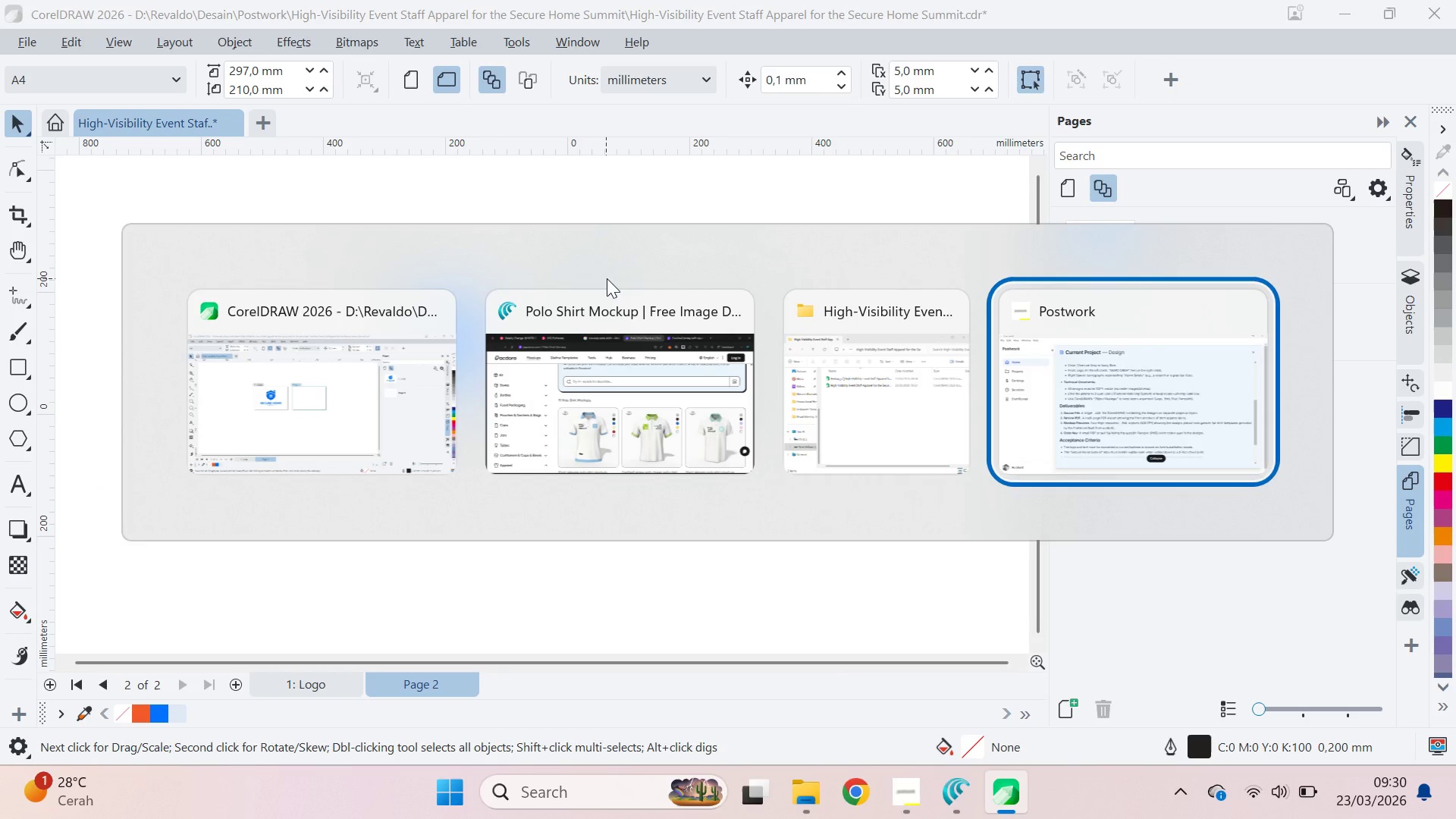 
key(Alt+Tab)